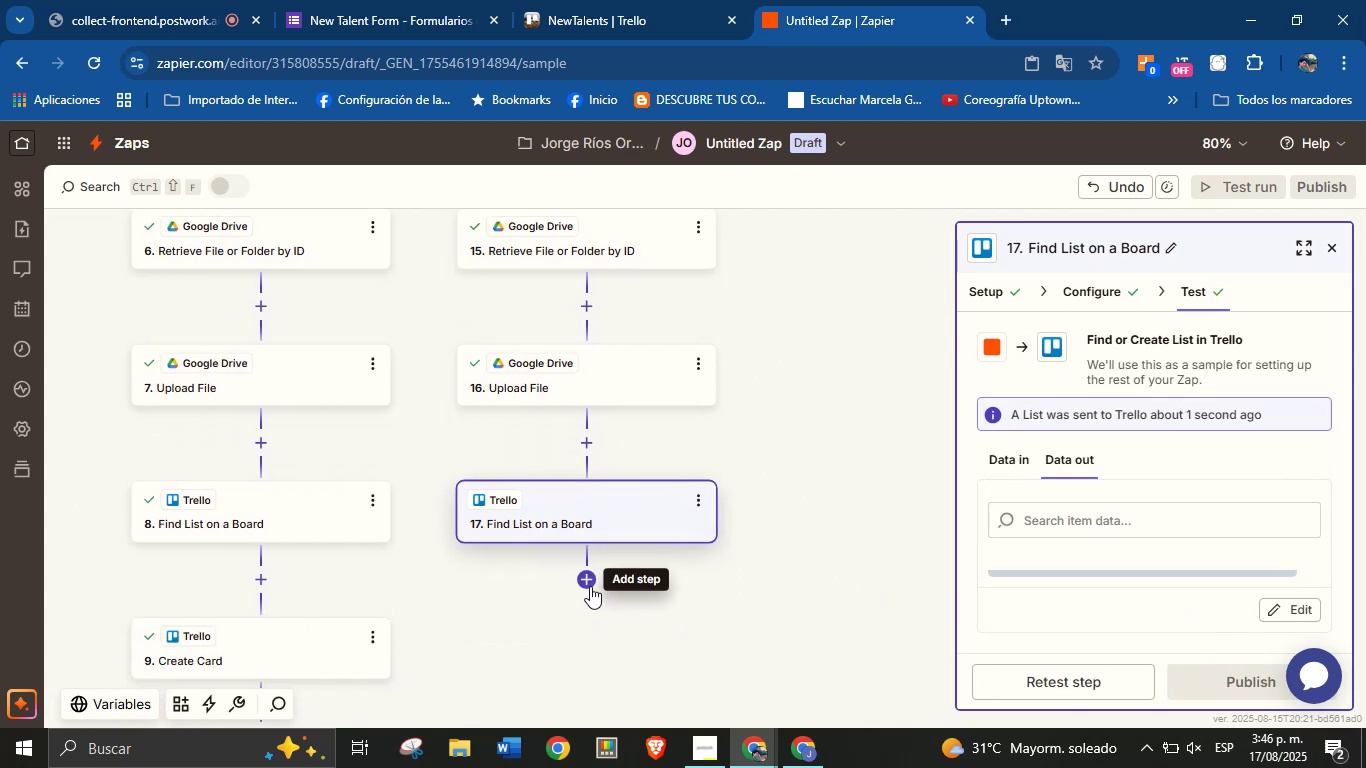 
left_click([581, 576])
 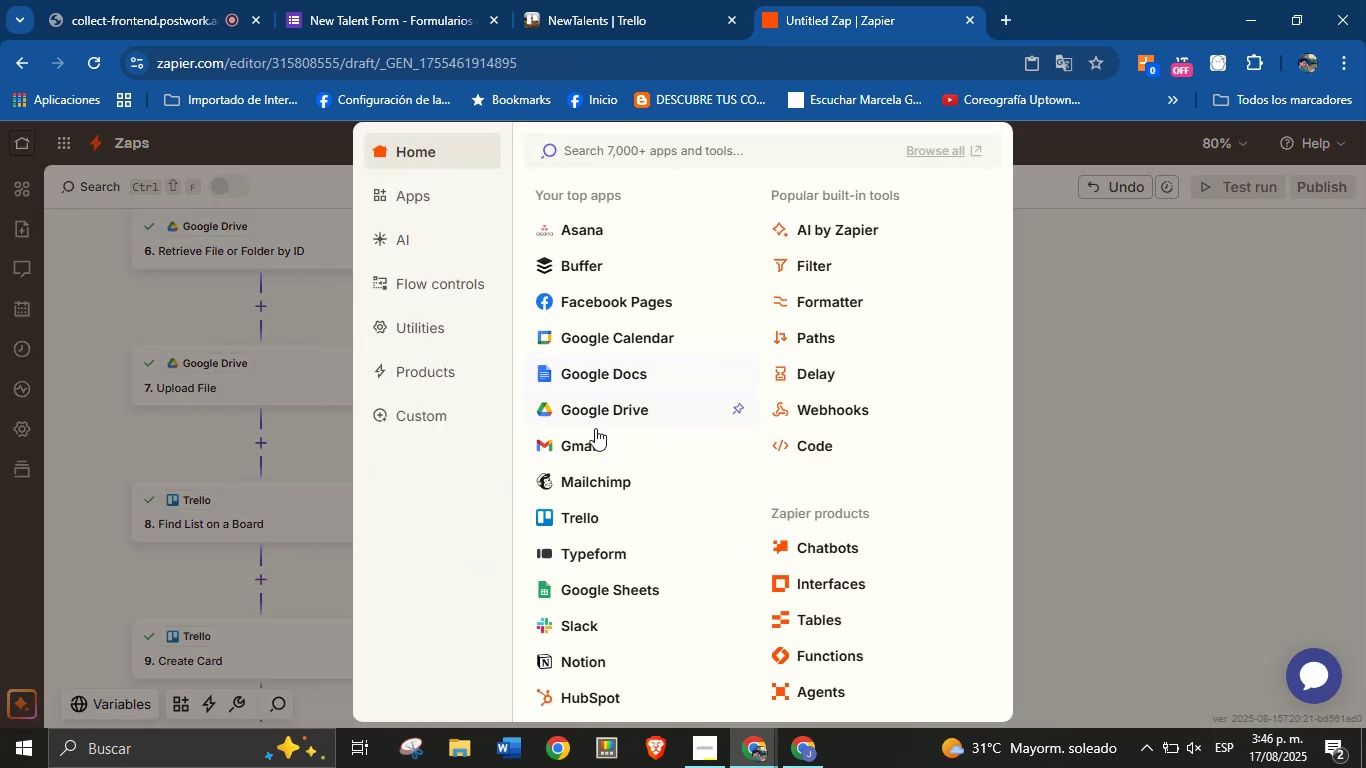 
left_click([579, 503])
 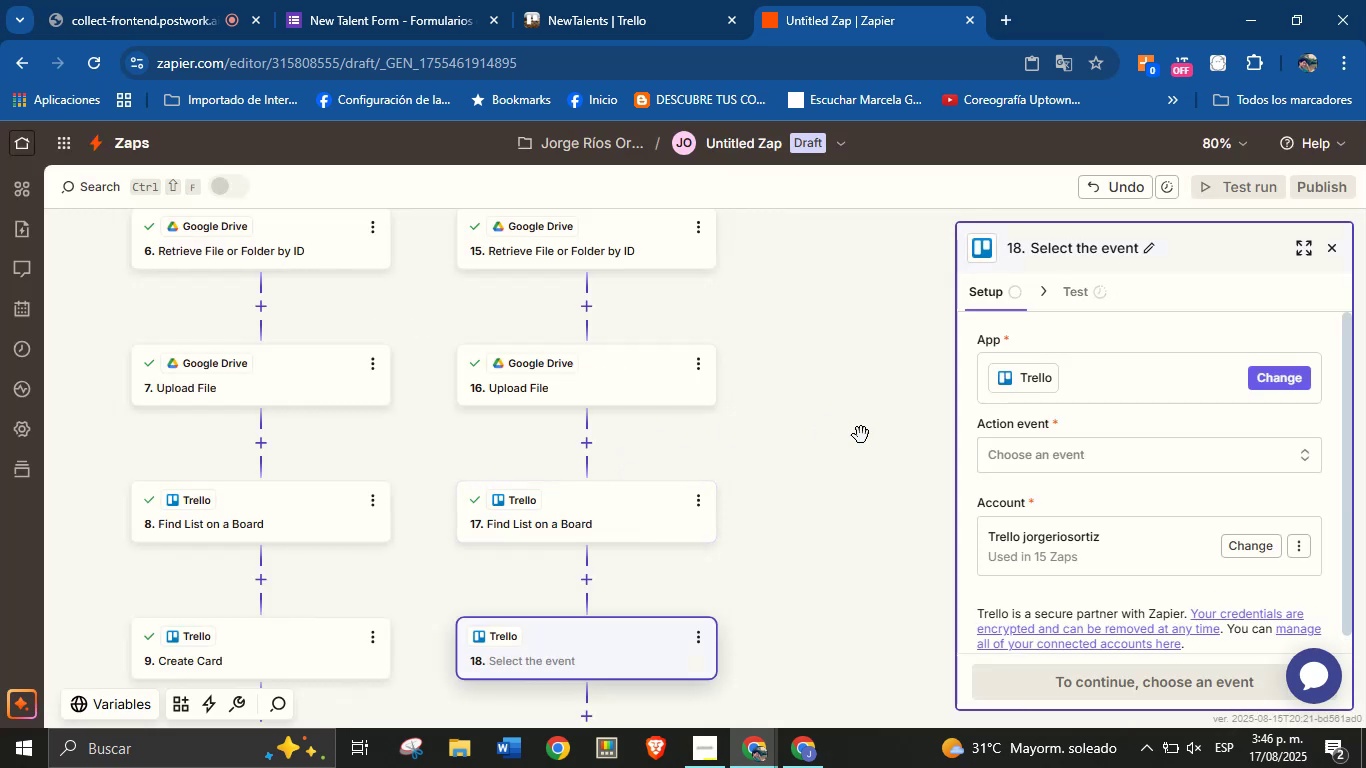 
left_click([1015, 439])
 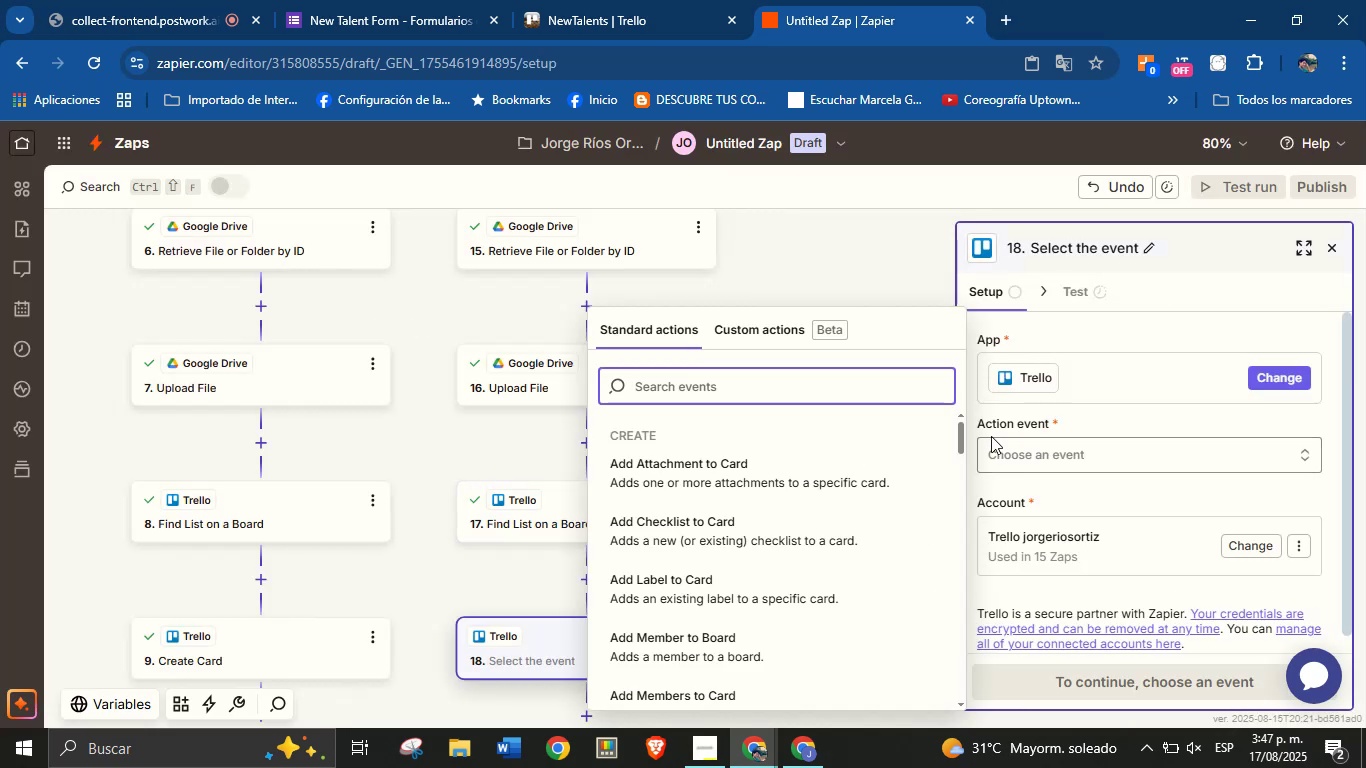 
type(card)
 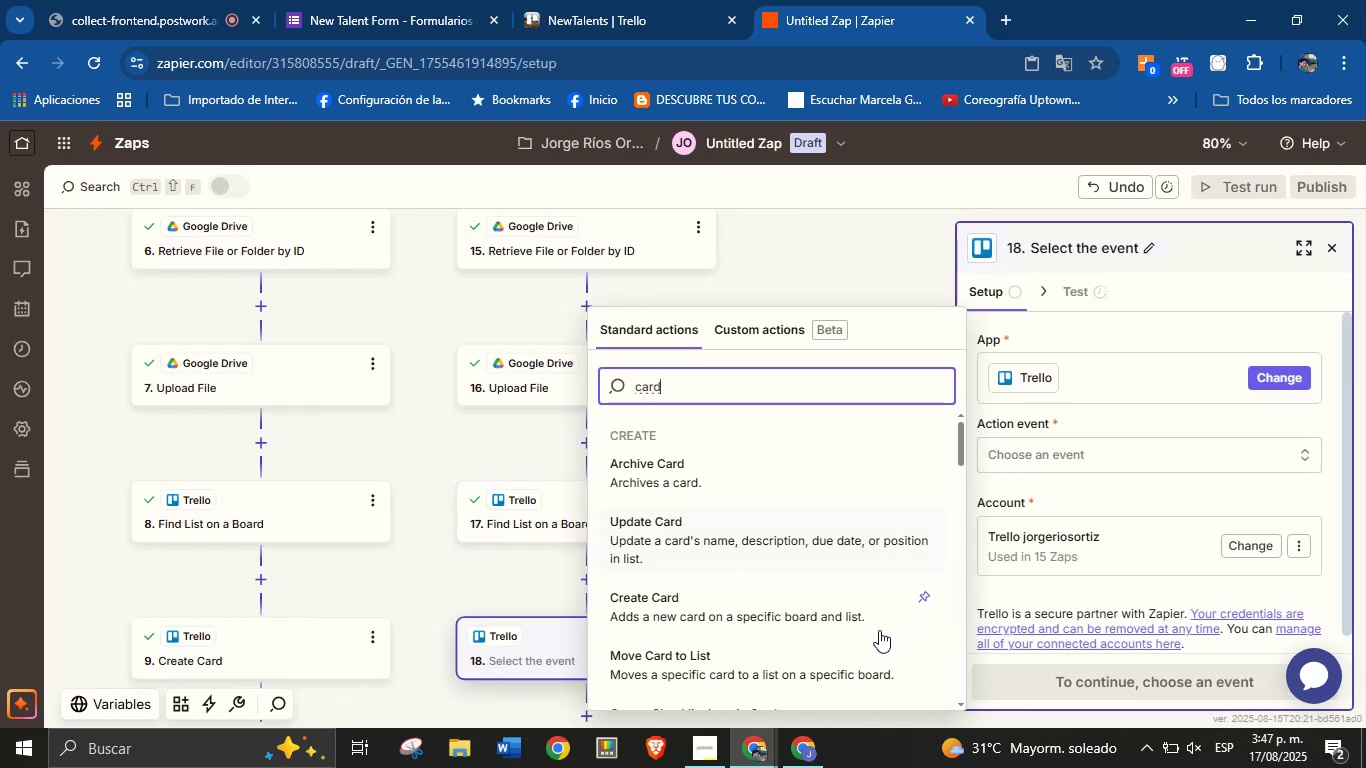 
left_click([795, 608])
 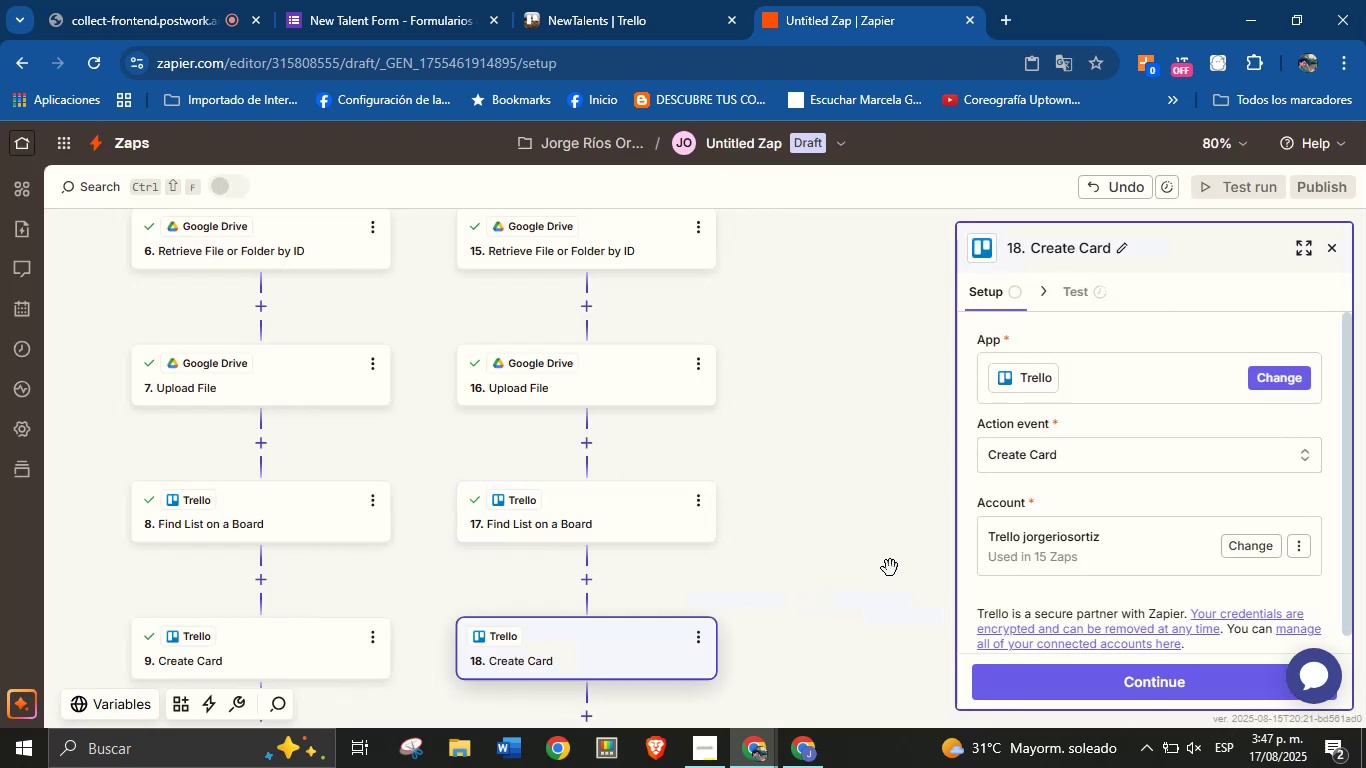 
scroll: coordinate [1010, 535], scroll_direction: down, amount: 2.0
 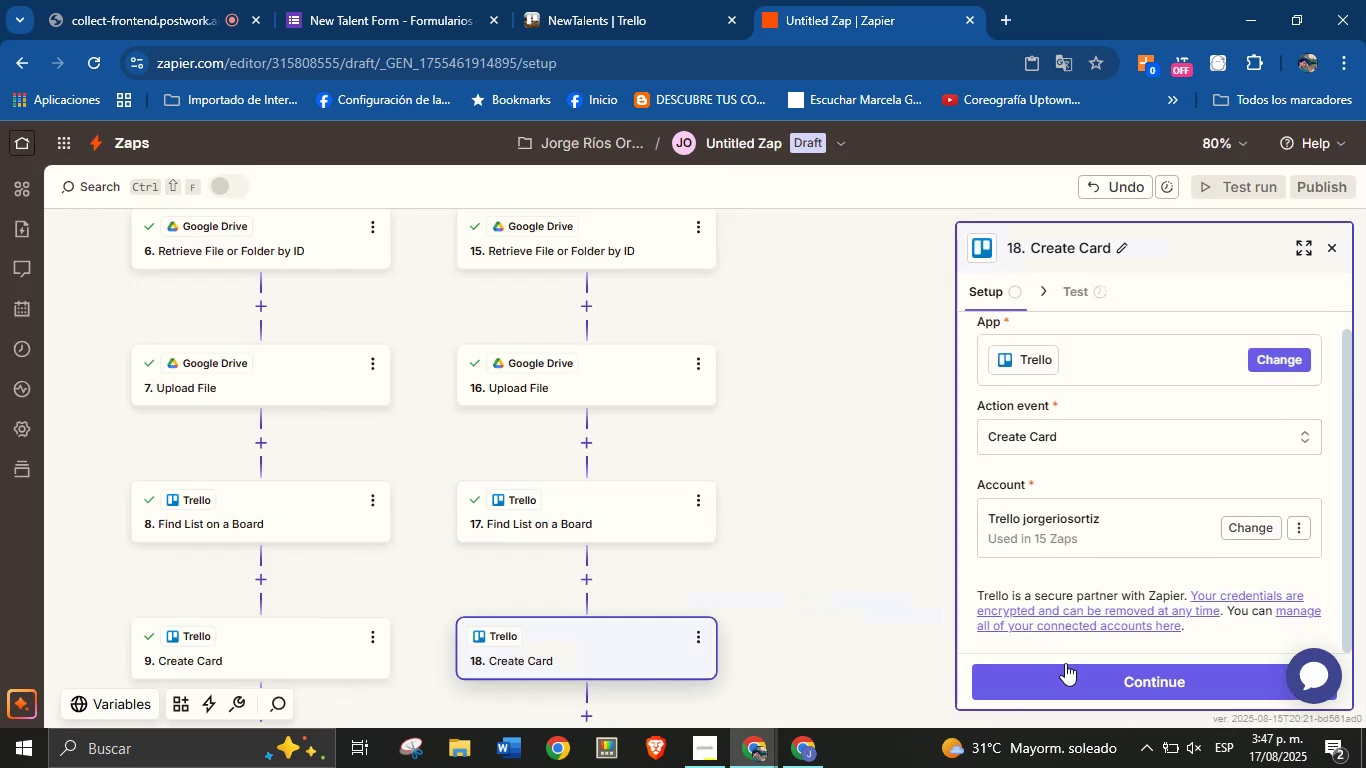 
left_click([1071, 673])
 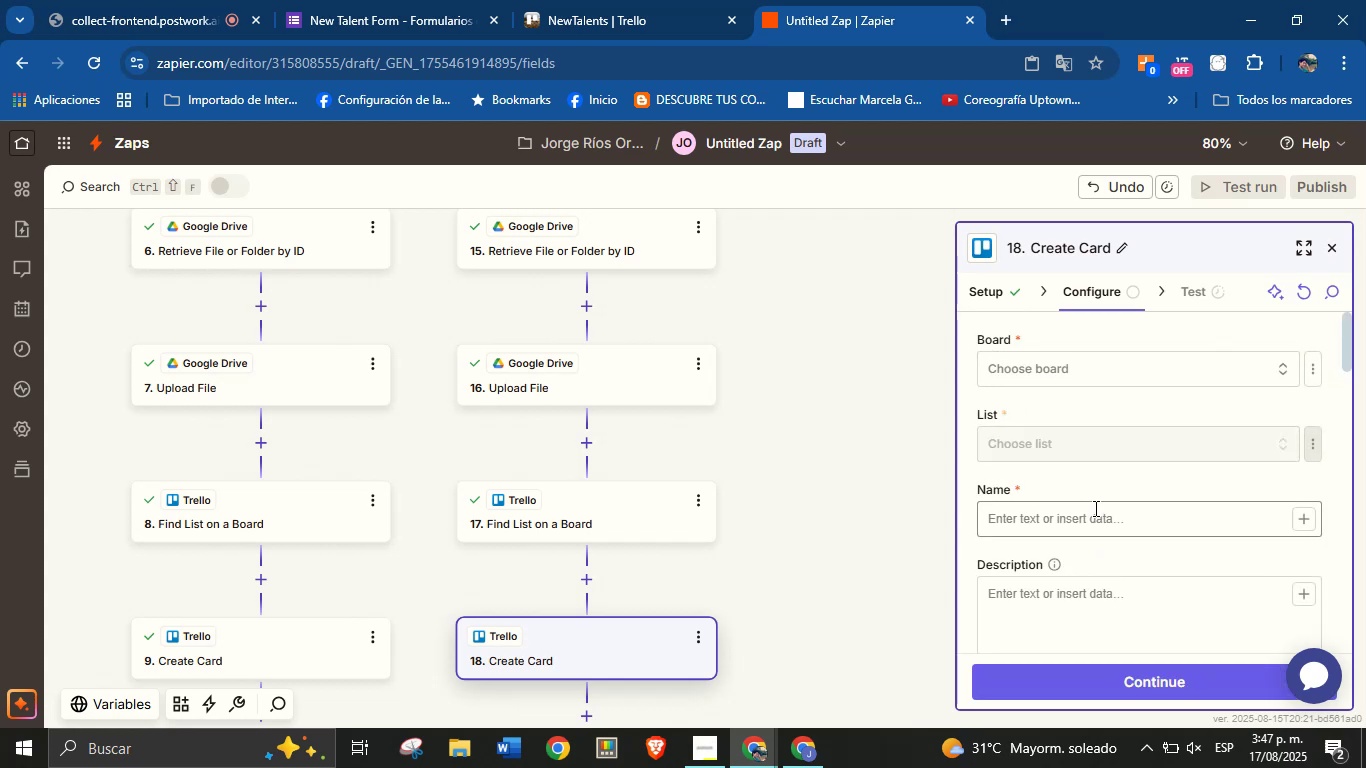 
left_click([1124, 380])
 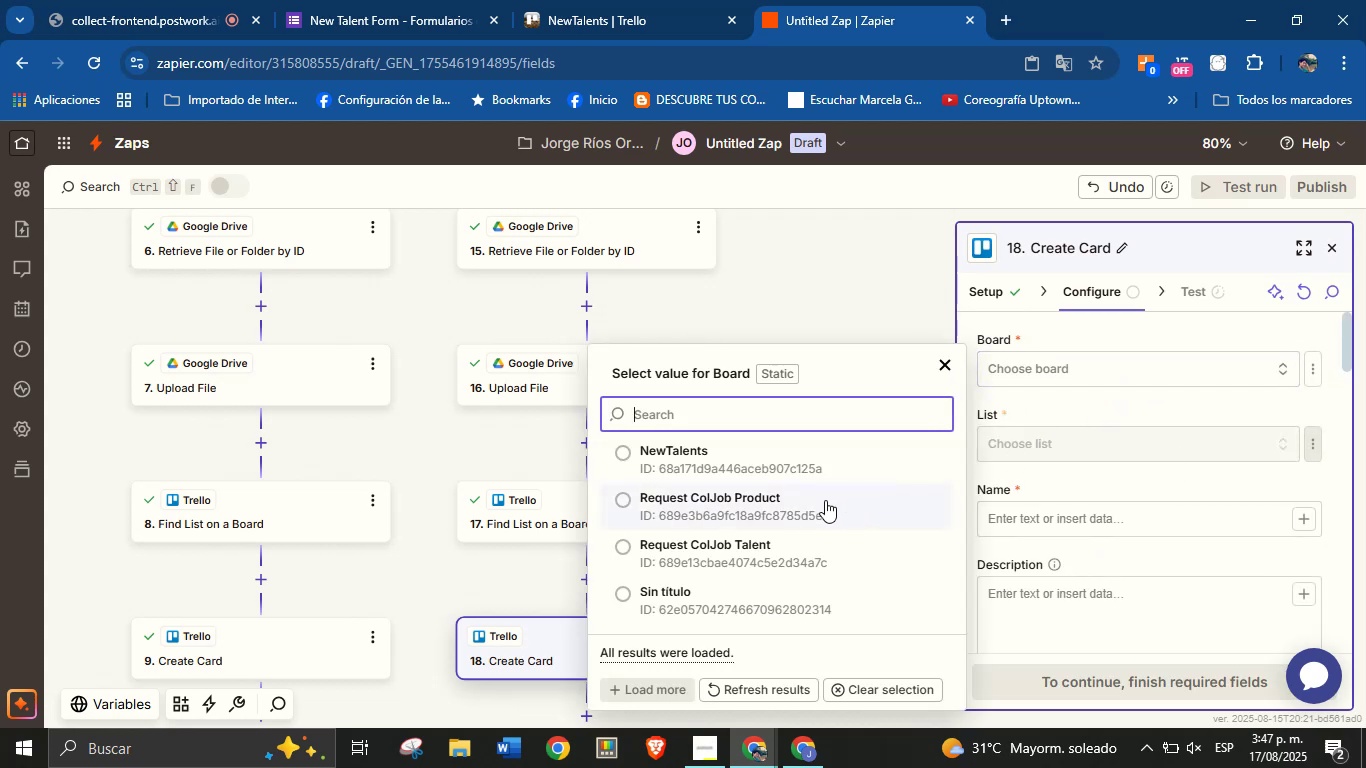 
left_click([831, 468])
 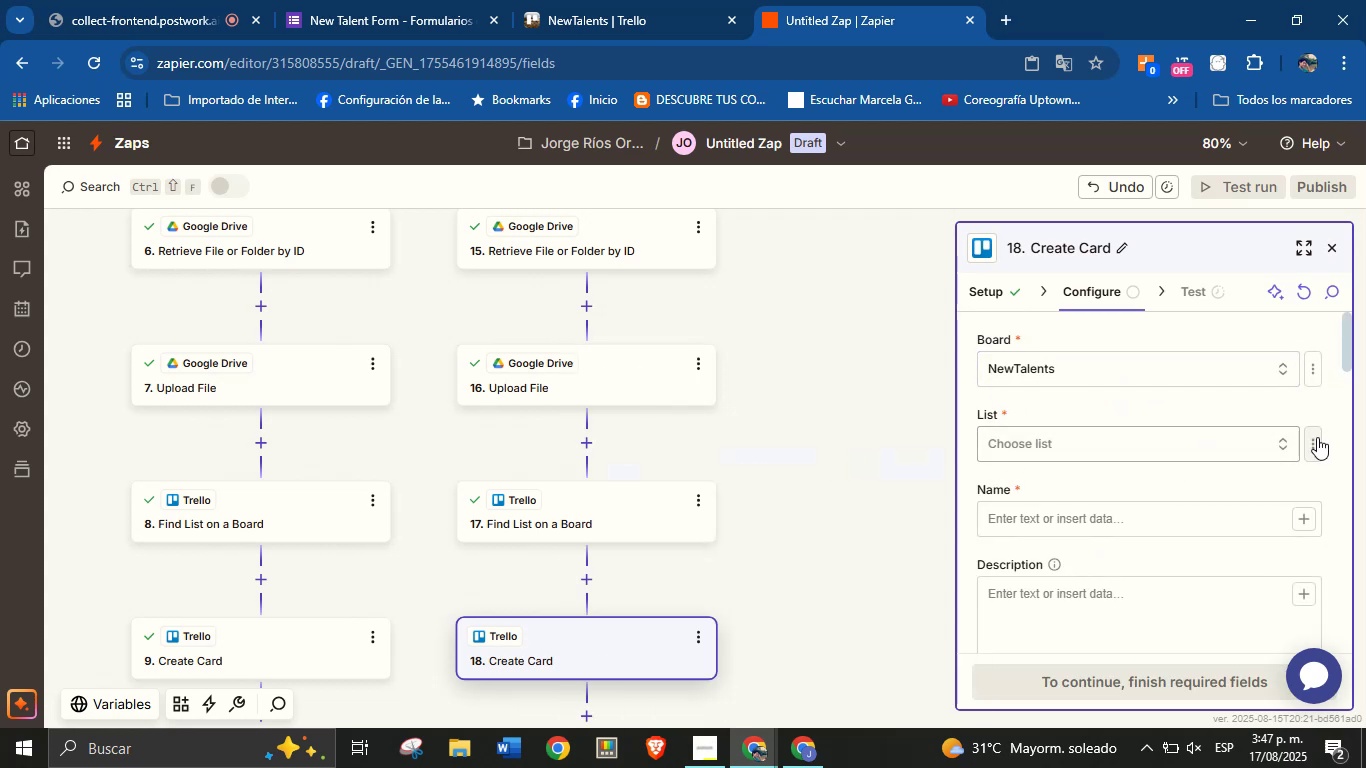 
left_click([1319, 441])
 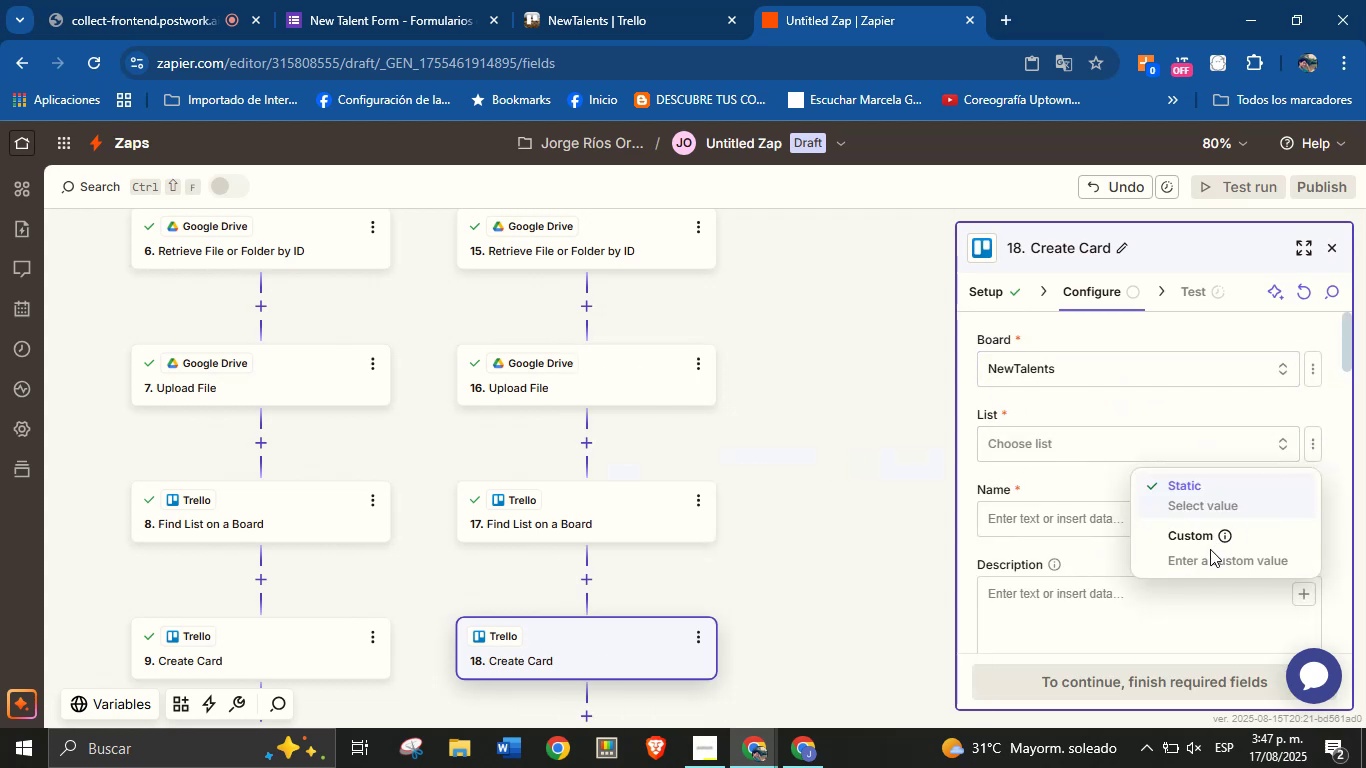 
left_click([1210, 549])
 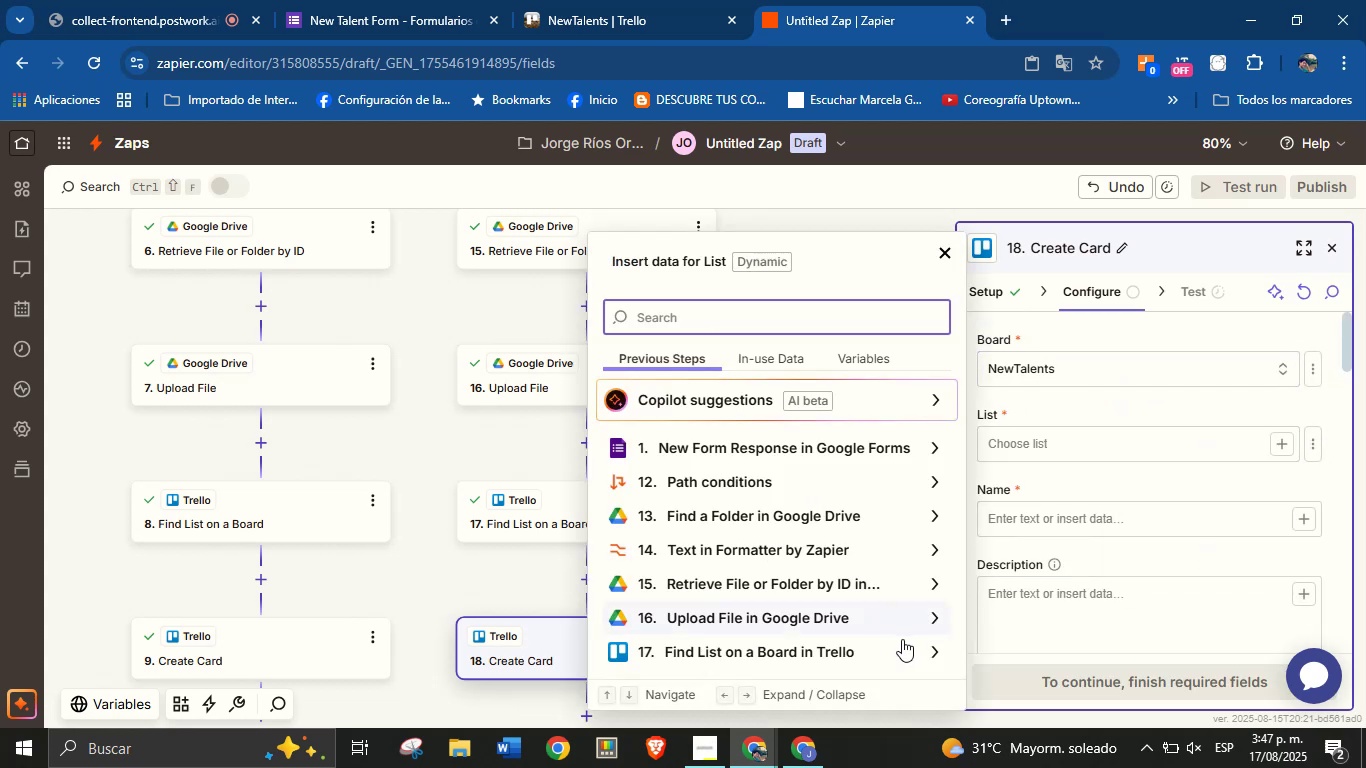 
left_click([916, 652])
 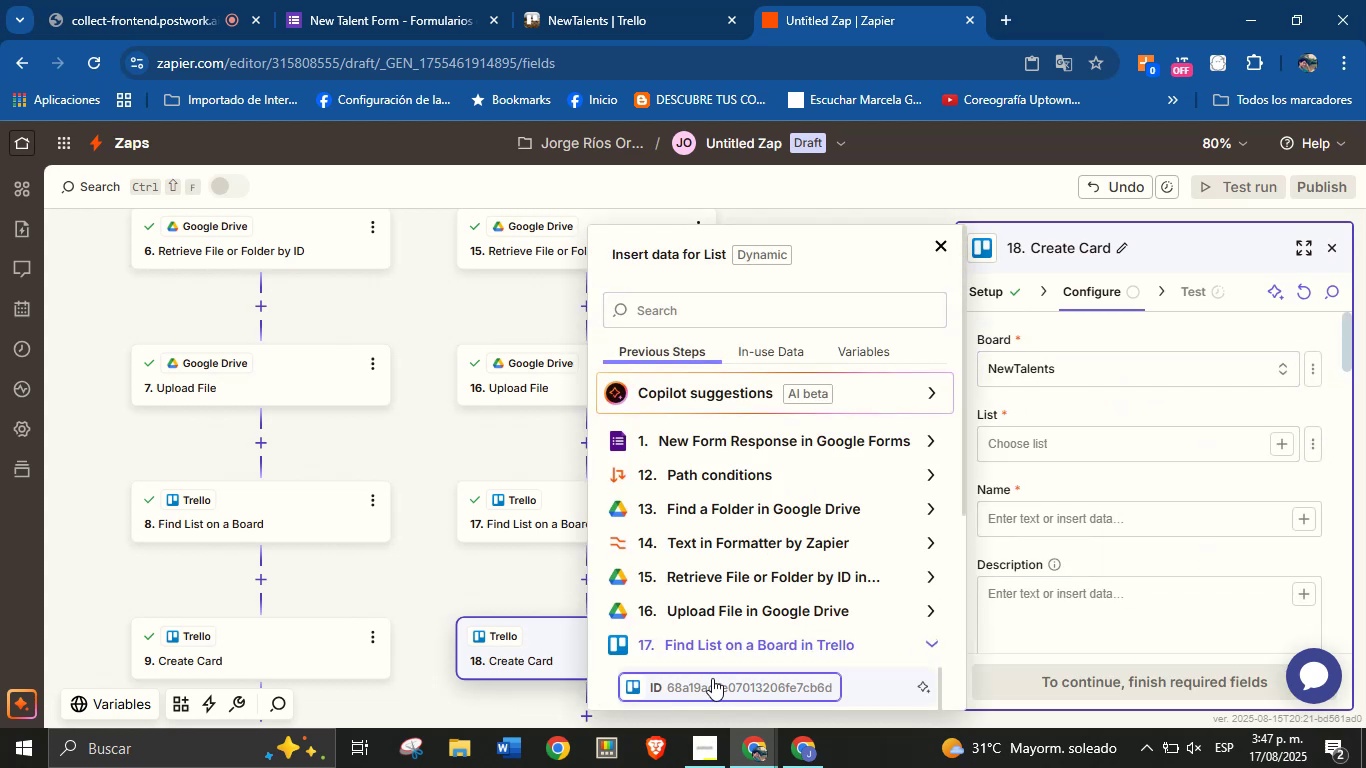 
left_click([712, 684])
 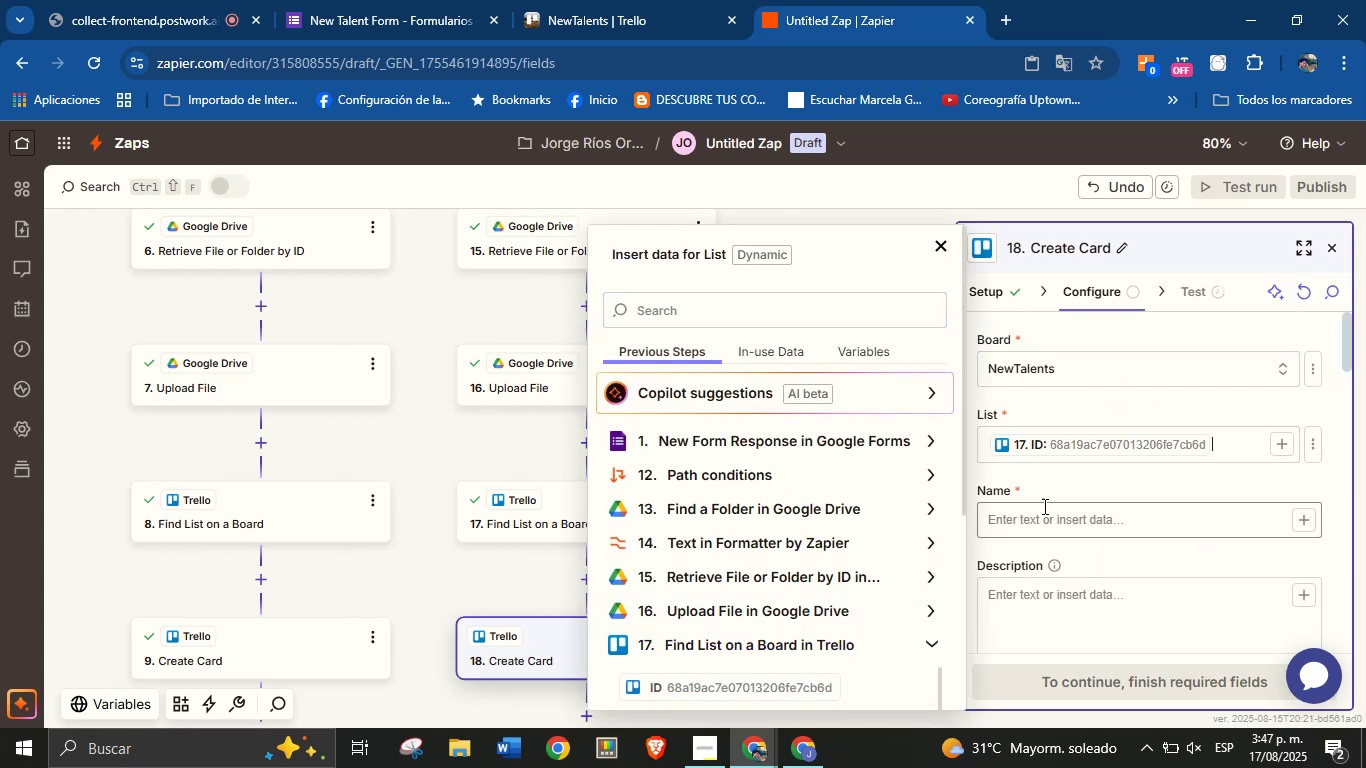 
left_click([1074, 489])
 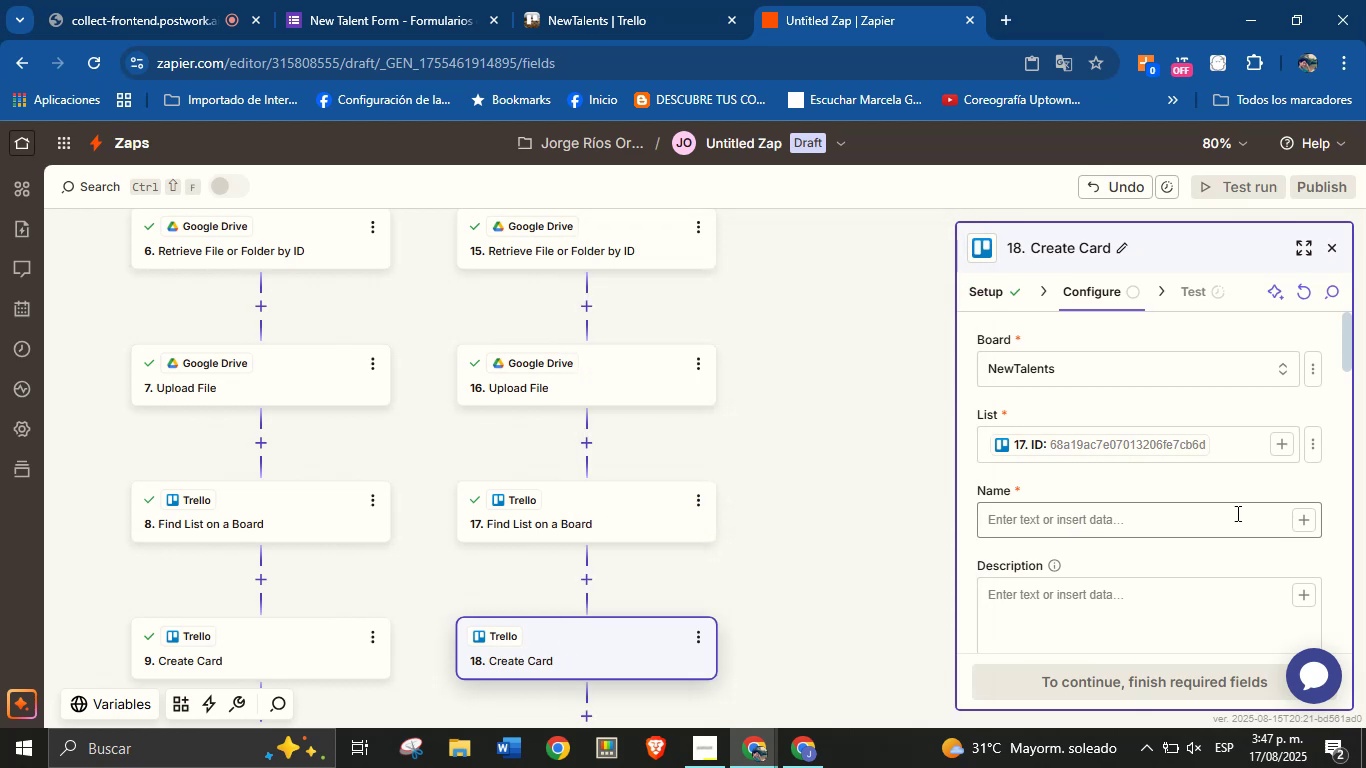 
left_click([1302, 531])
 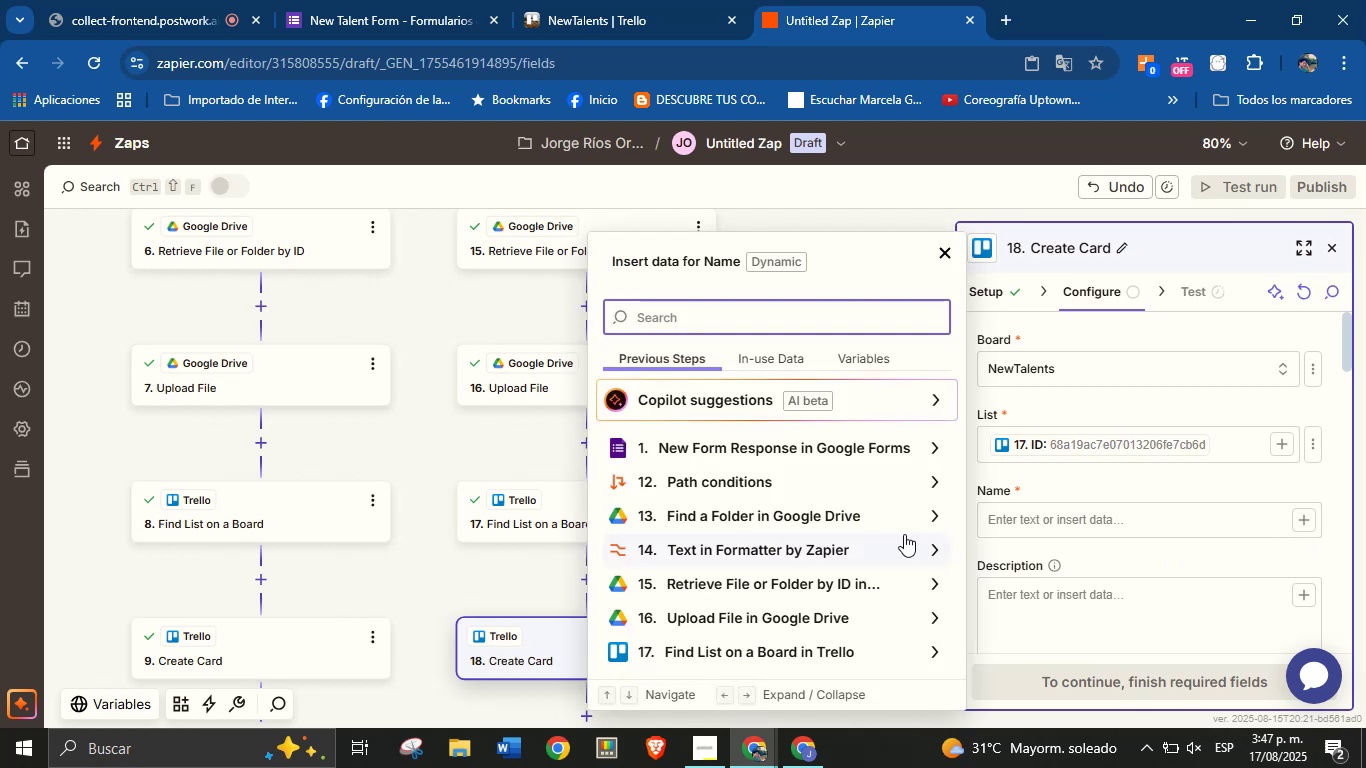 
type(nam)
 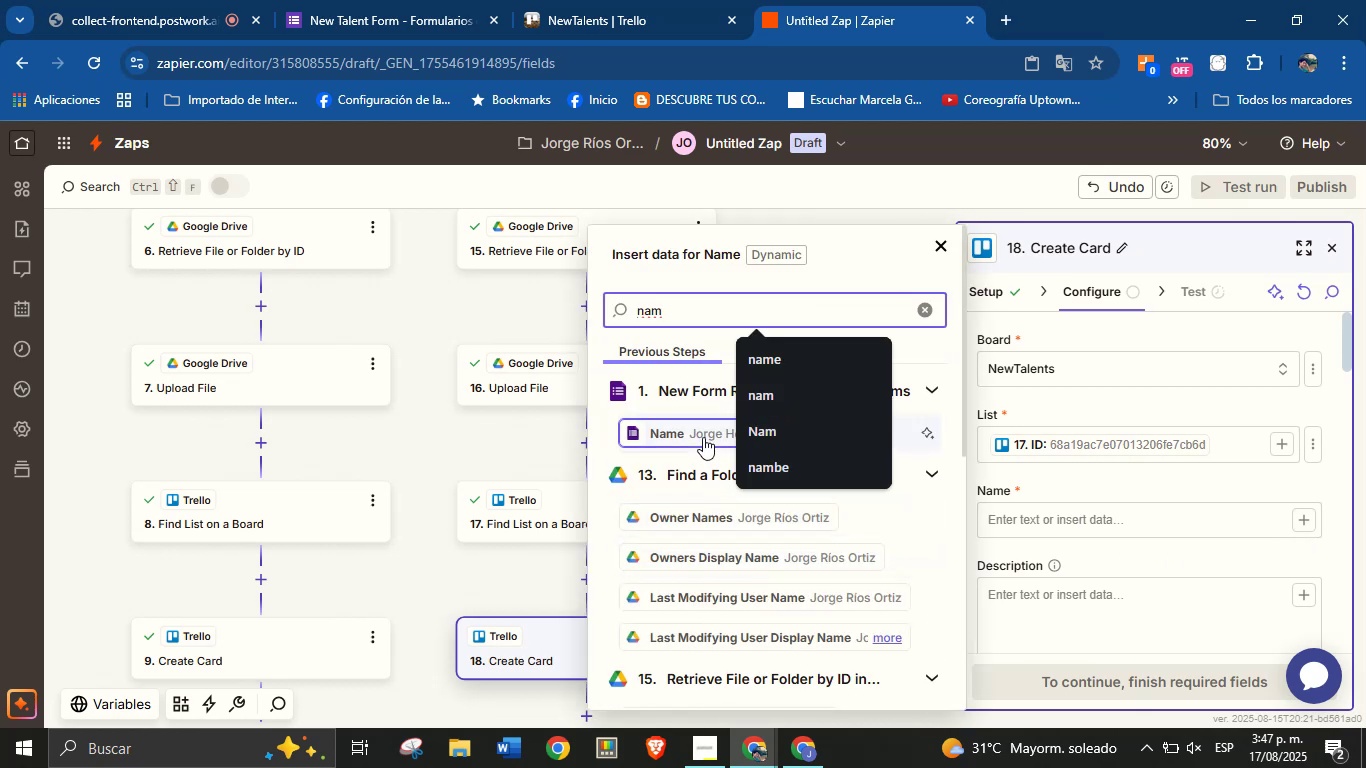 
left_click([703, 436])
 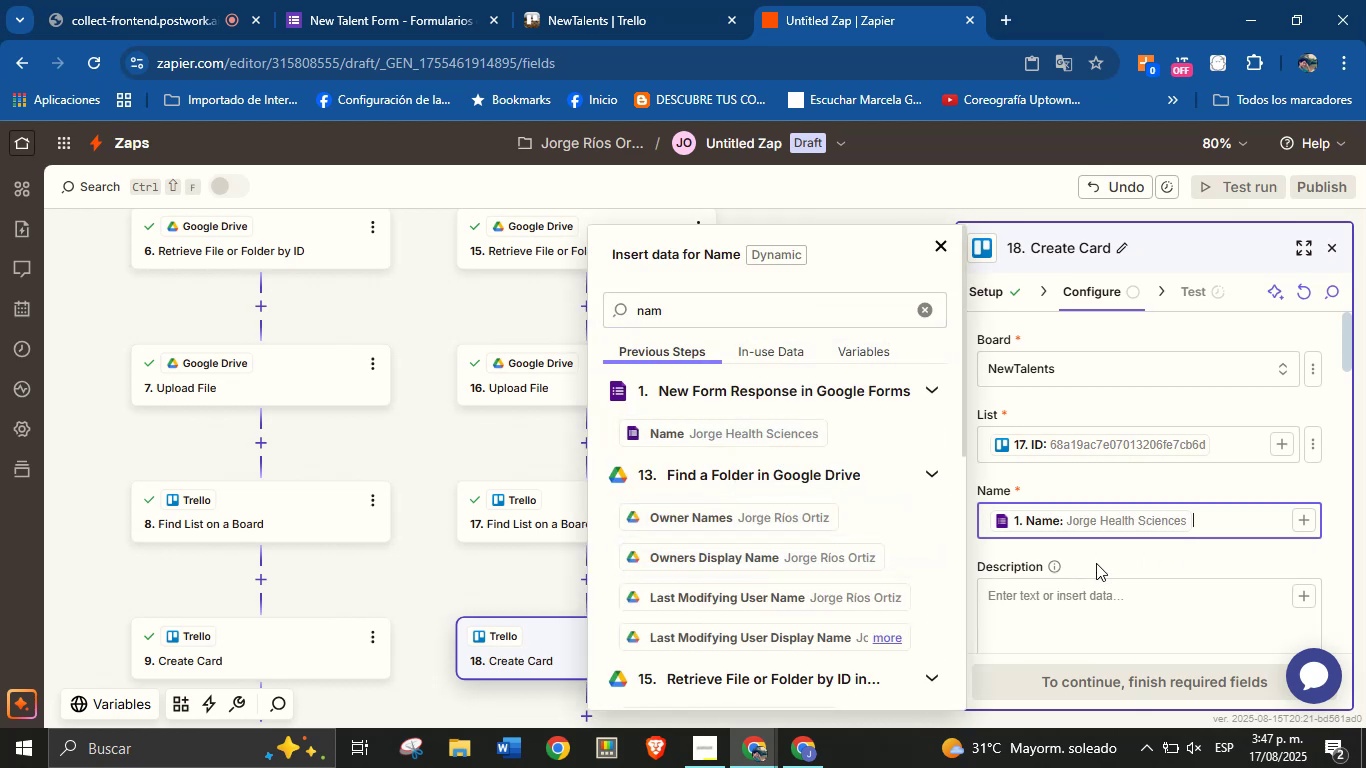 
left_click([1103, 557])
 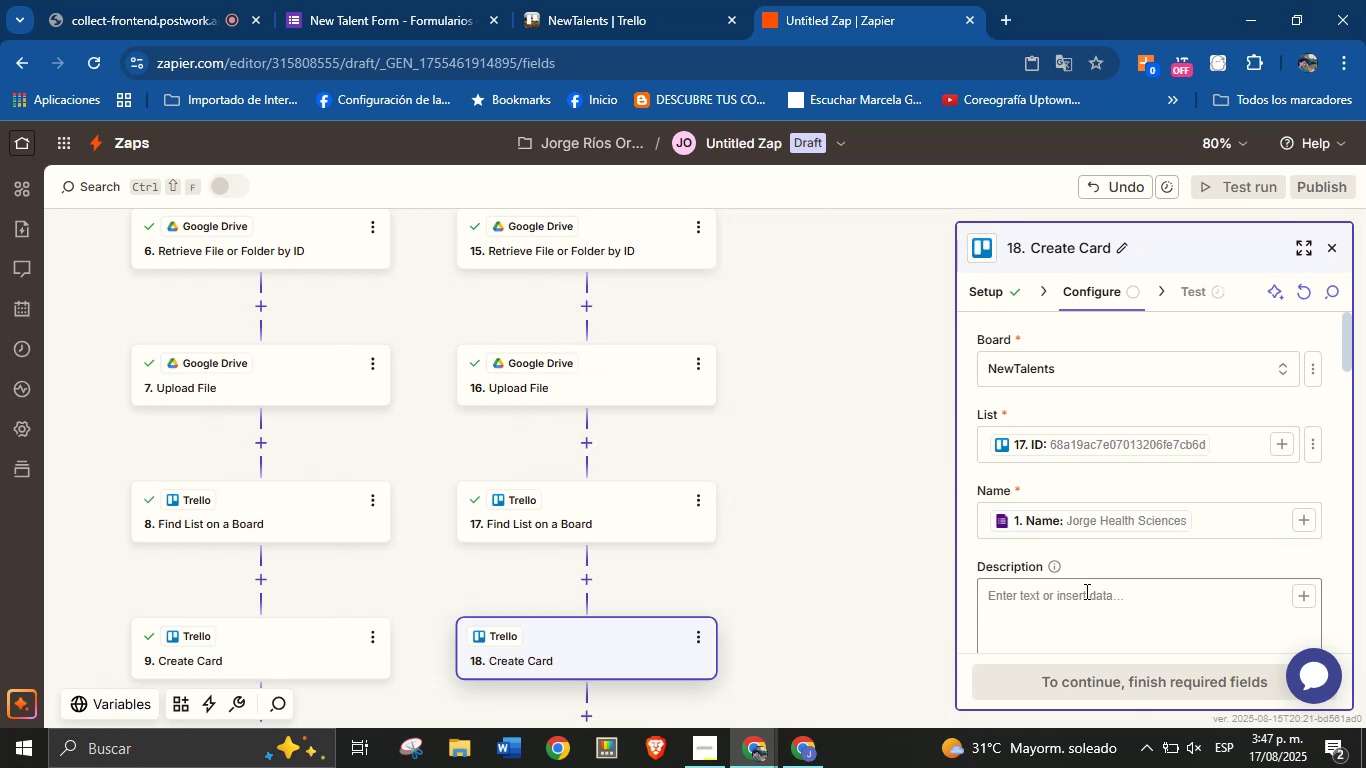 
left_click([1085, 591])
 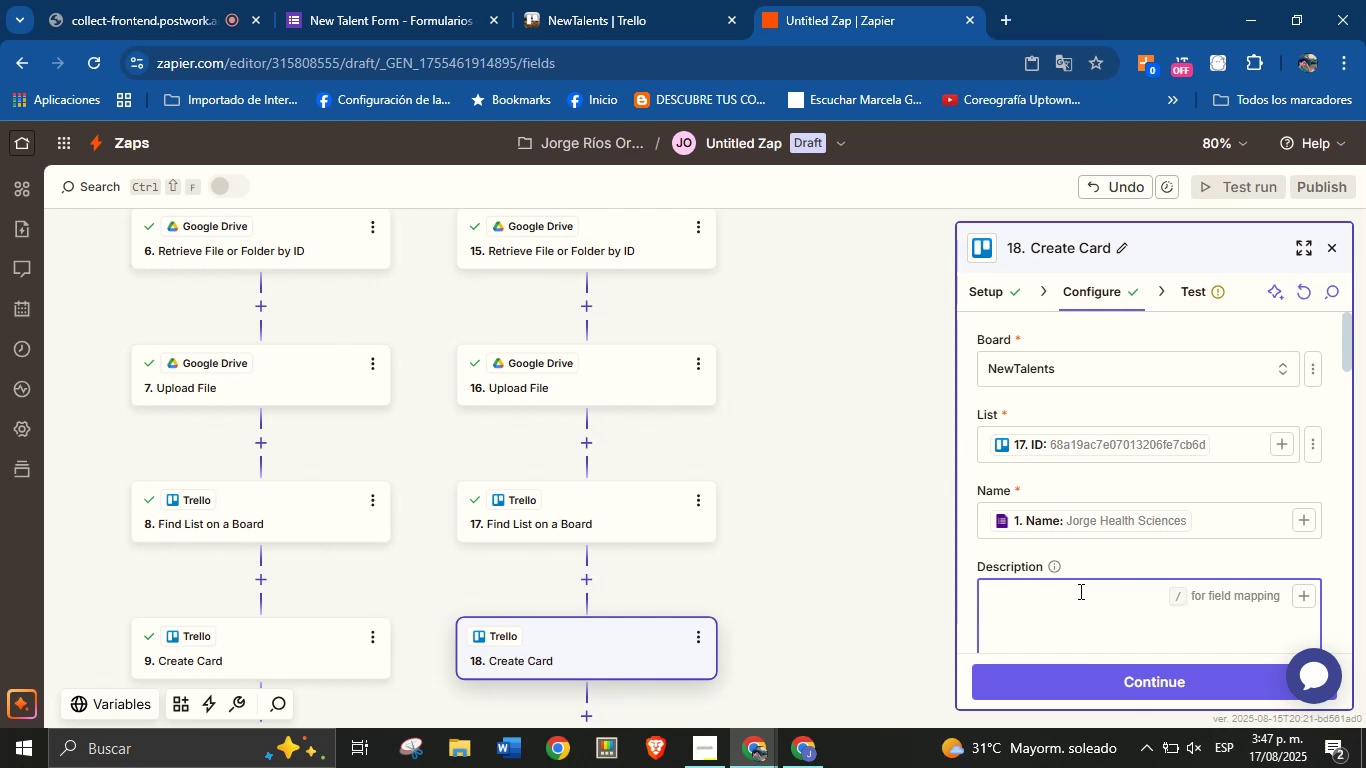 
type(New talent registered.)
 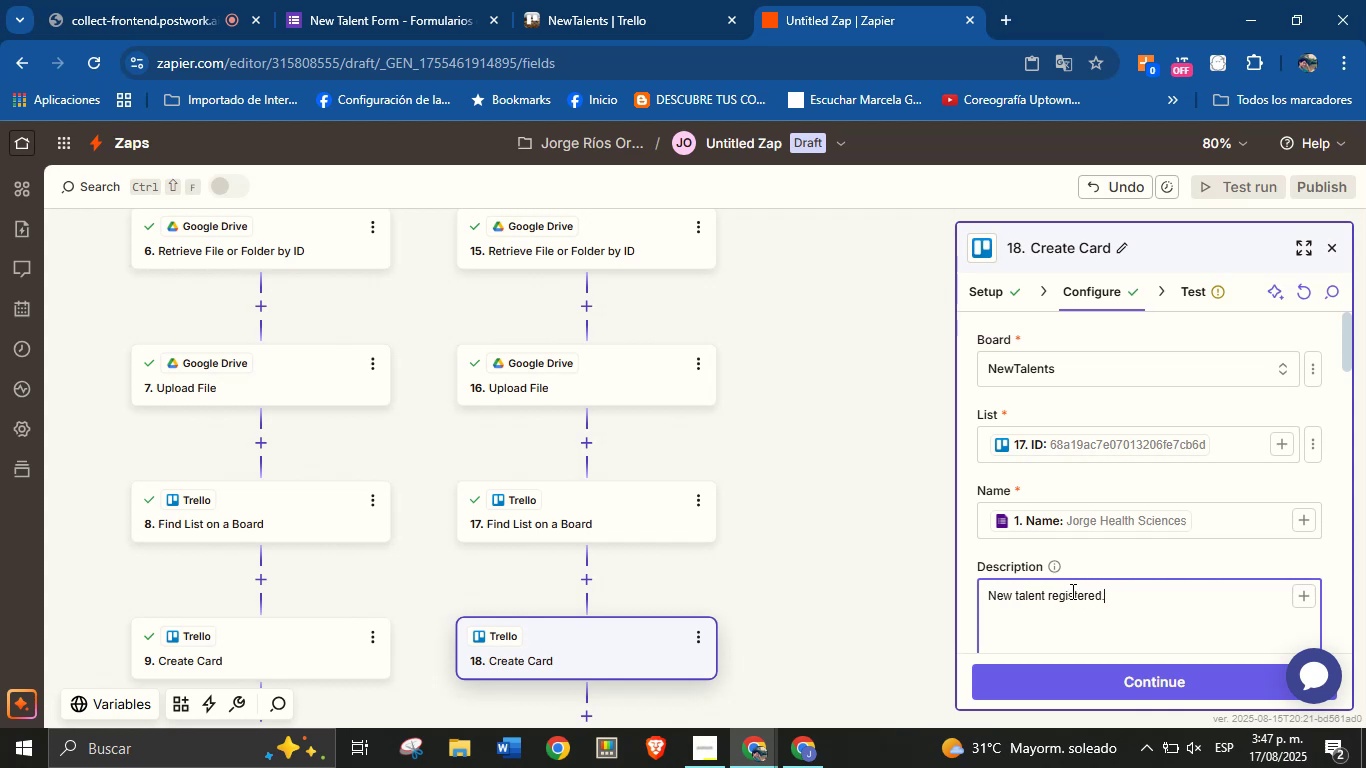 
key(Enter)
 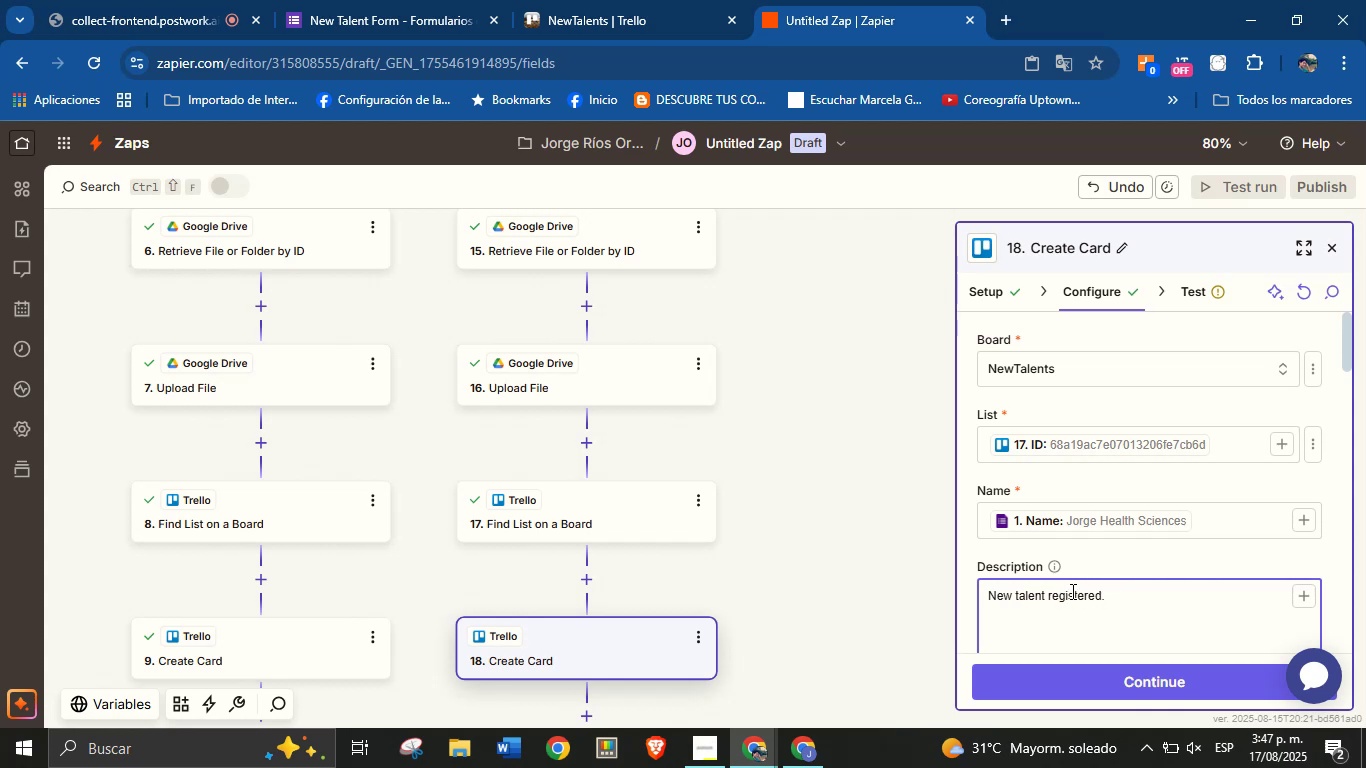 
type(V)
key(Backspace)
type(Check prp)
key(Backspace)
type(ofessional profile here> )
 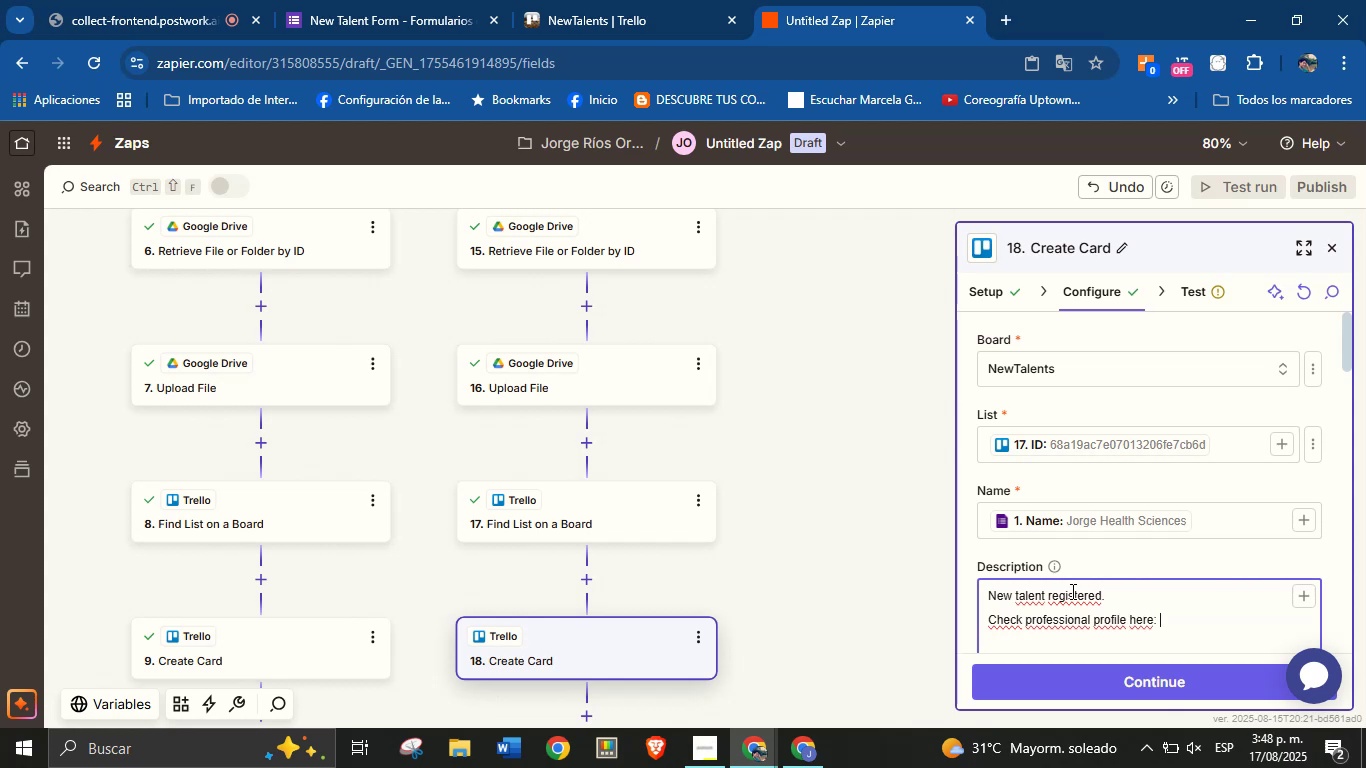 
left_click([1297, 605])
 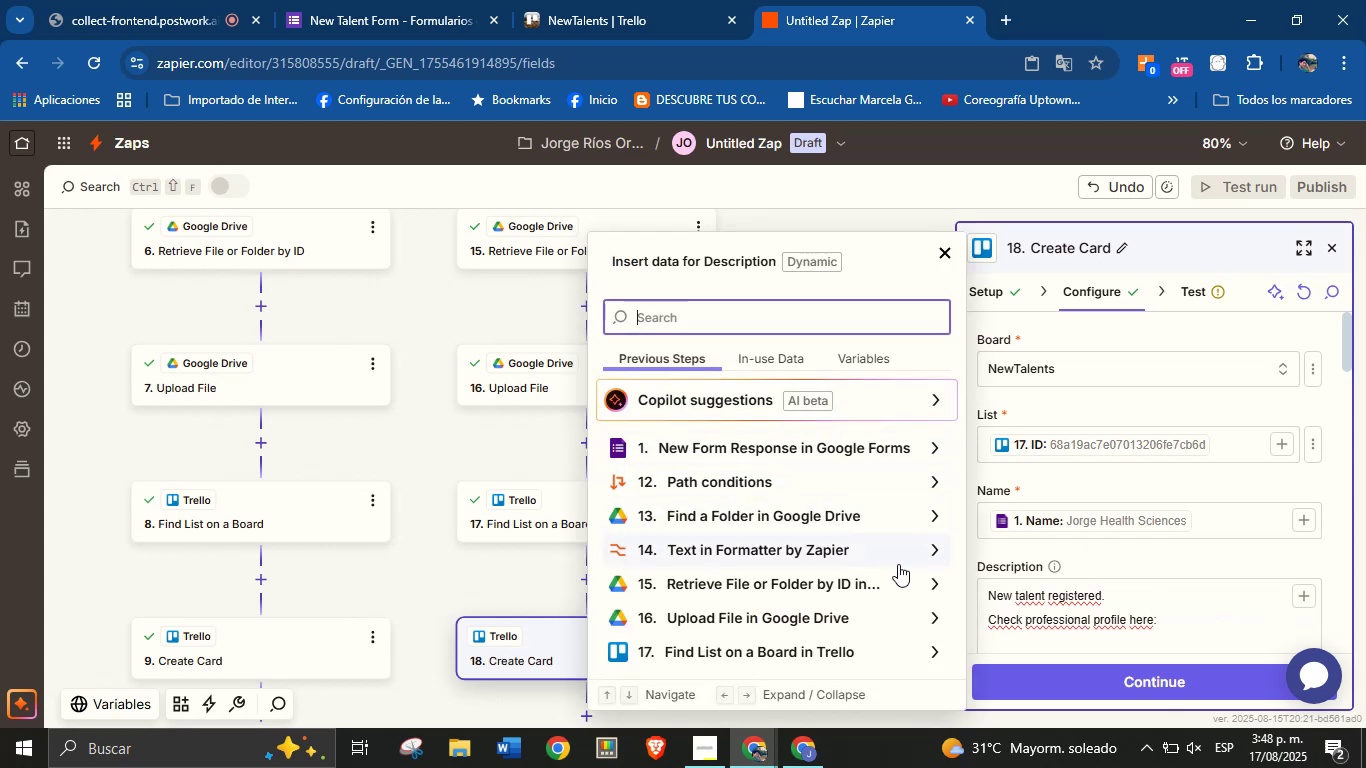 
left_click([933, 620])
 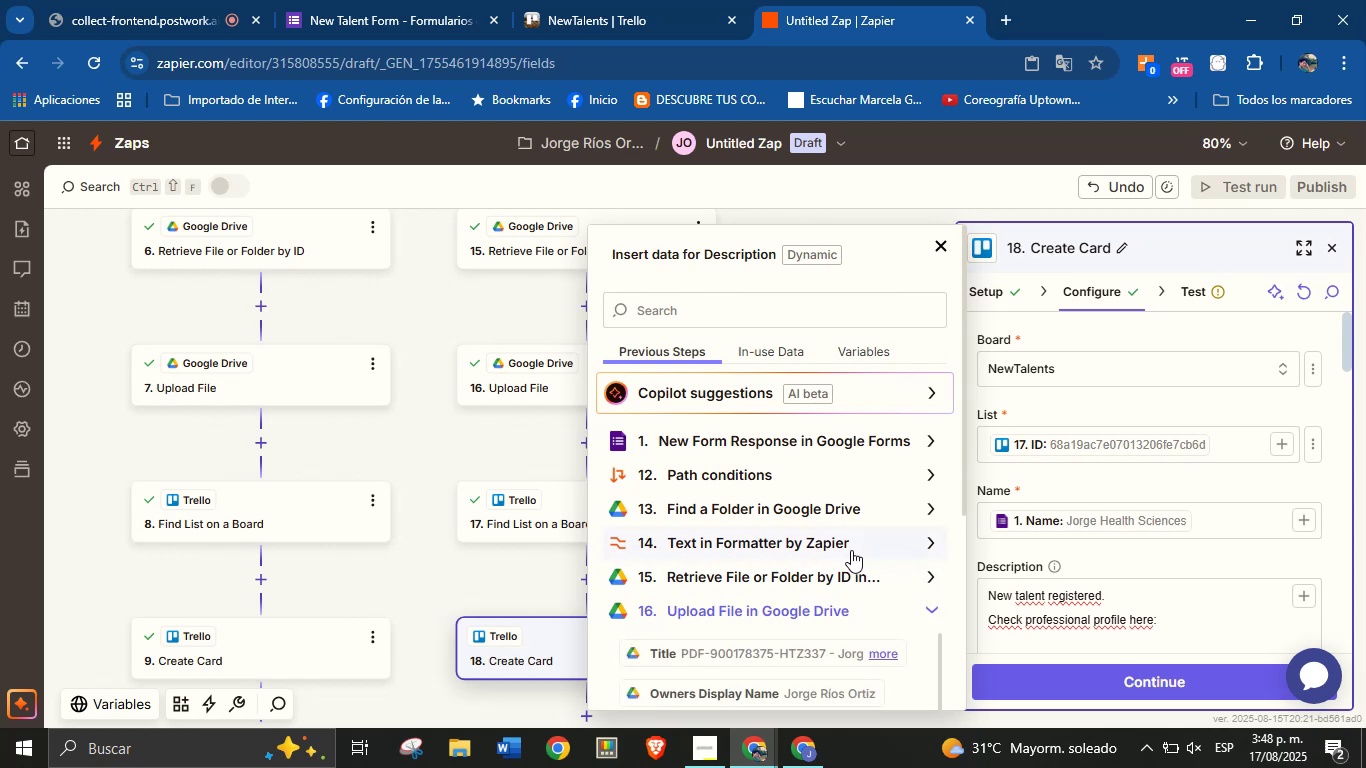 
scroll: coordinate [843, 570], scroll_direction: down, amount: 1.0
 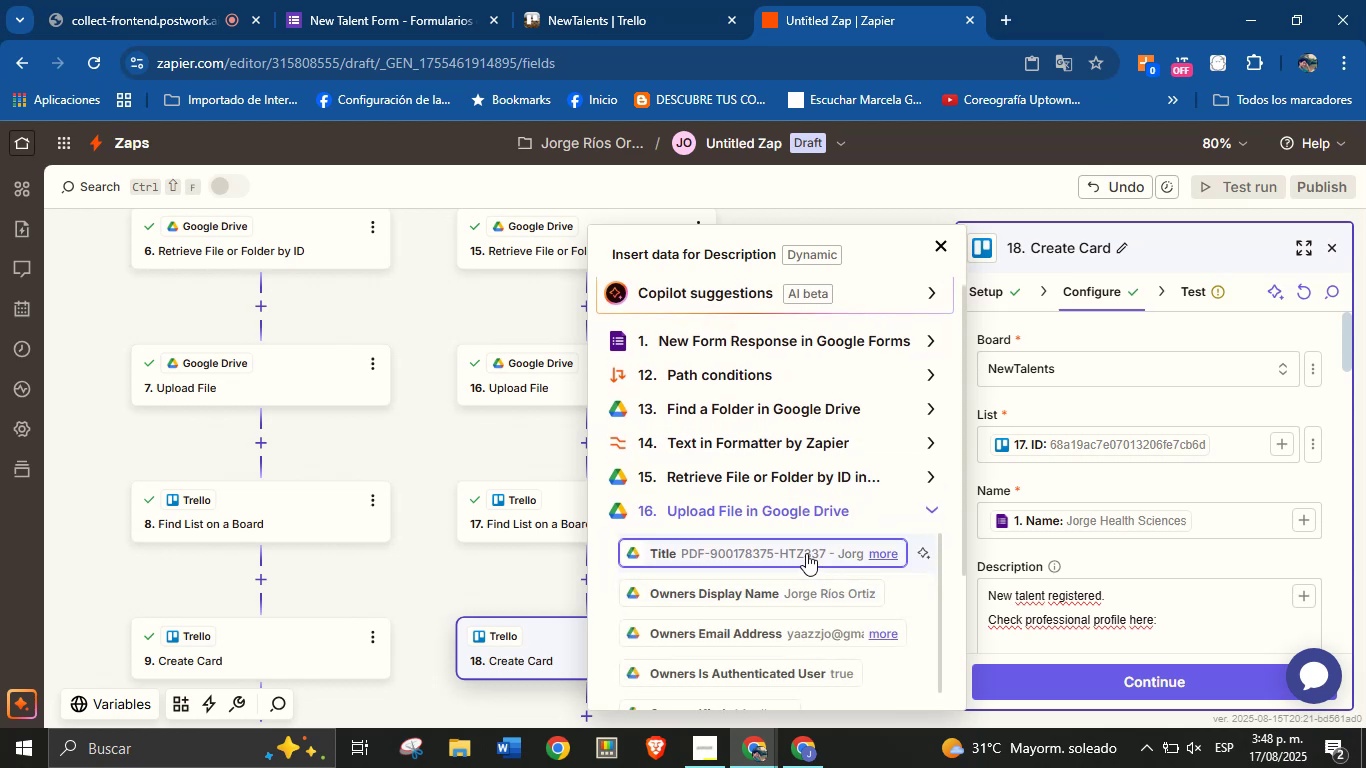 
left_click([806, 553])
 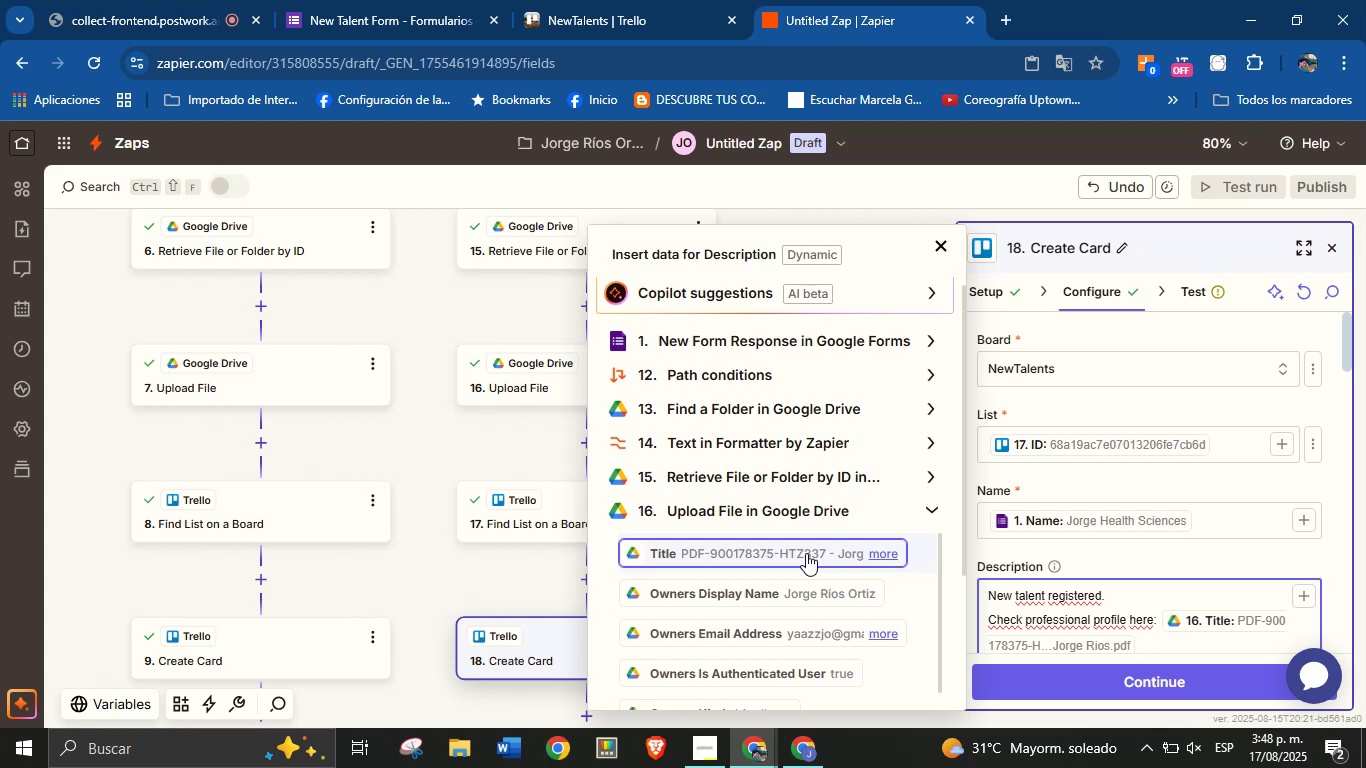 
wait(27.09)
 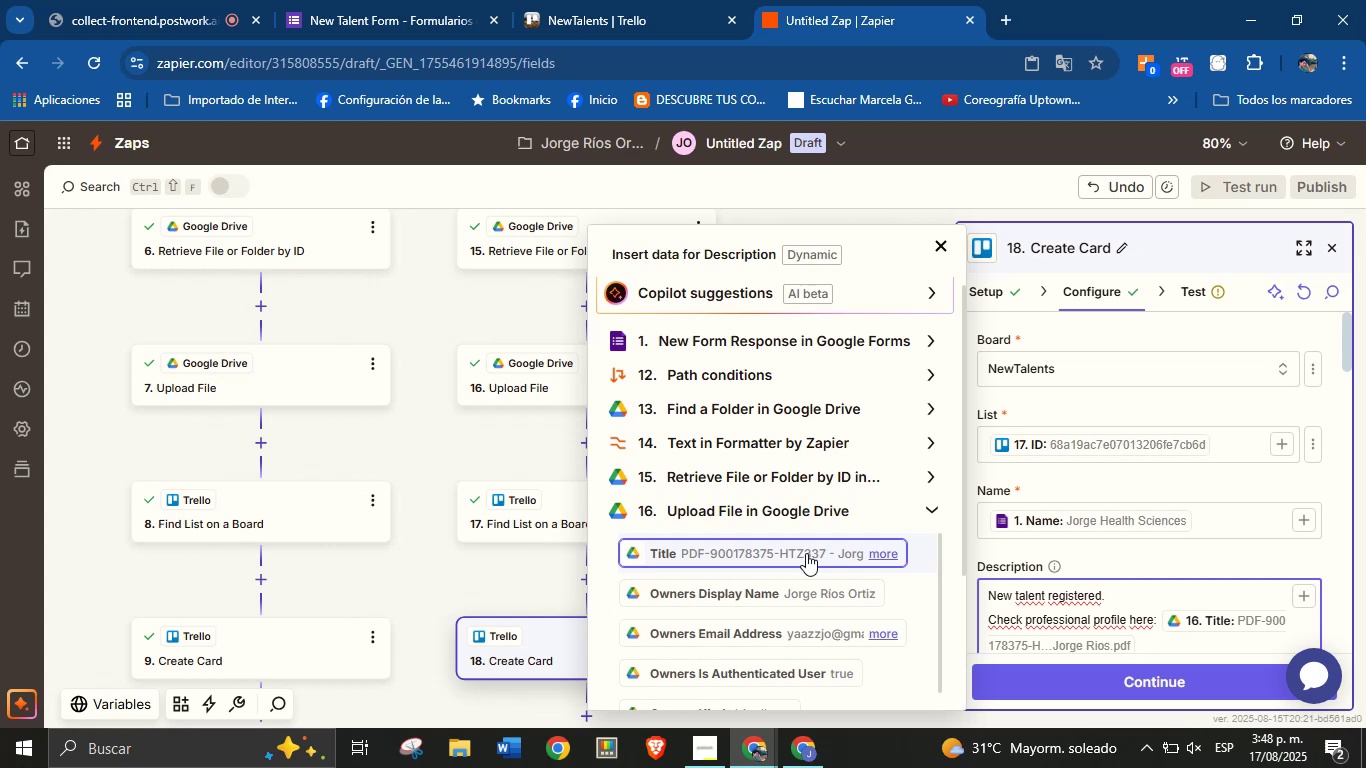 
scroll: coordinate [1023, 491], scroll_direction: down, amount: 1.0
 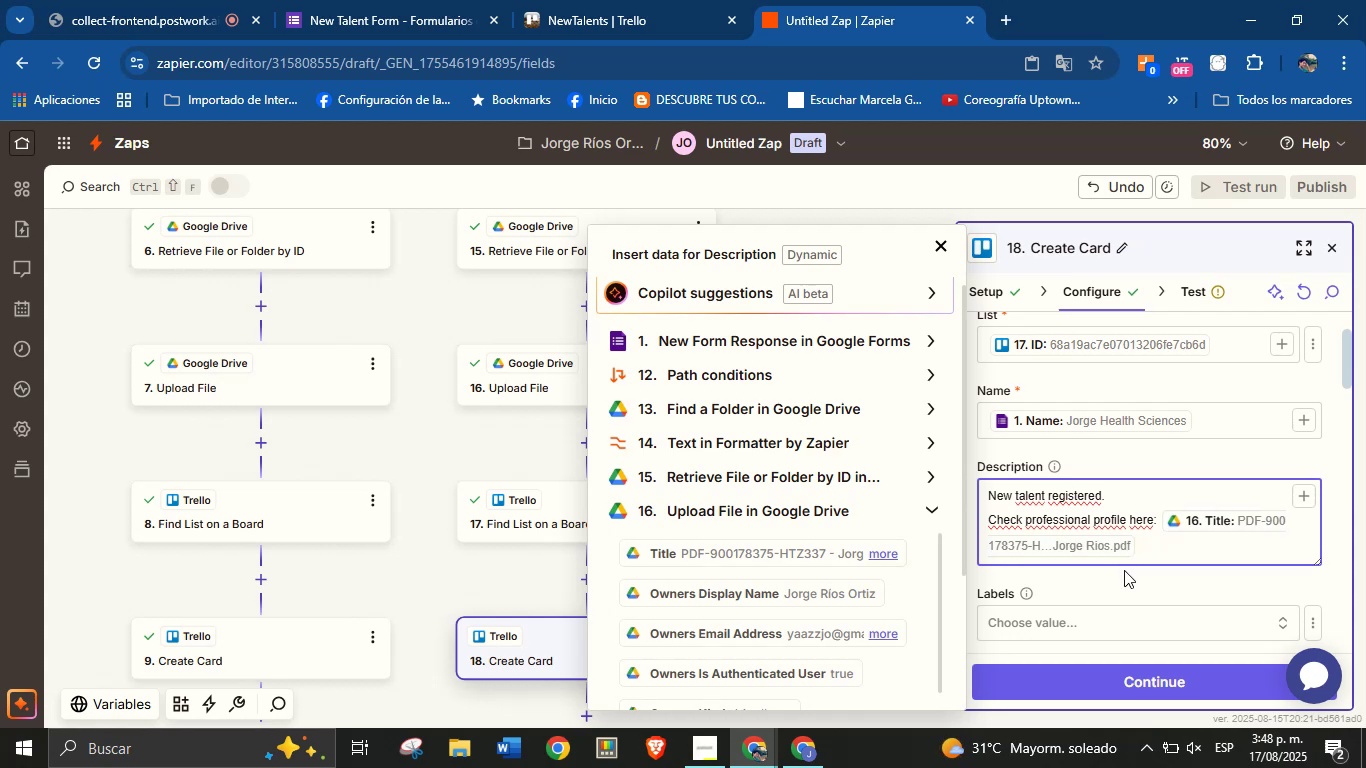 
left_click([1128, 577])
 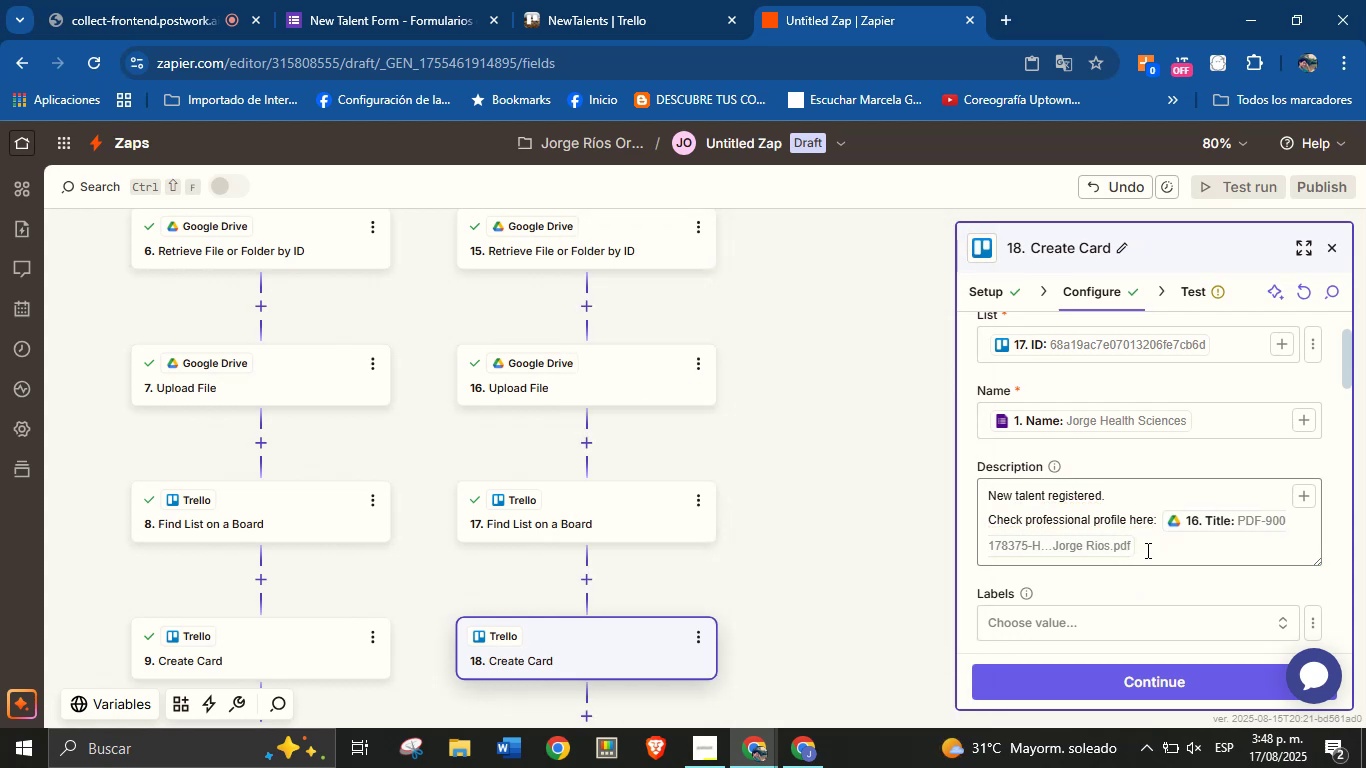 
scroll: coordinate [1146, 513], scroll_direction: down, amount: 4.0
 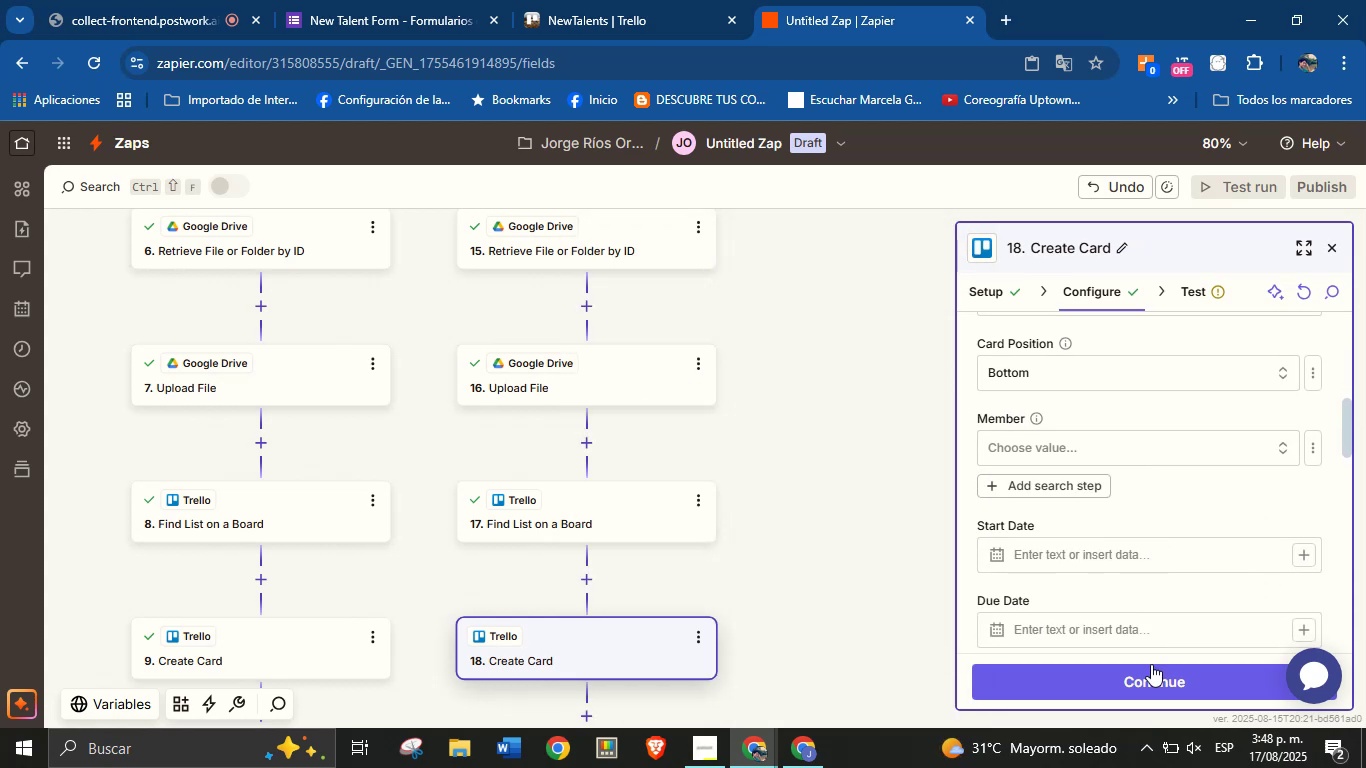 
left_click([1152, 673])
 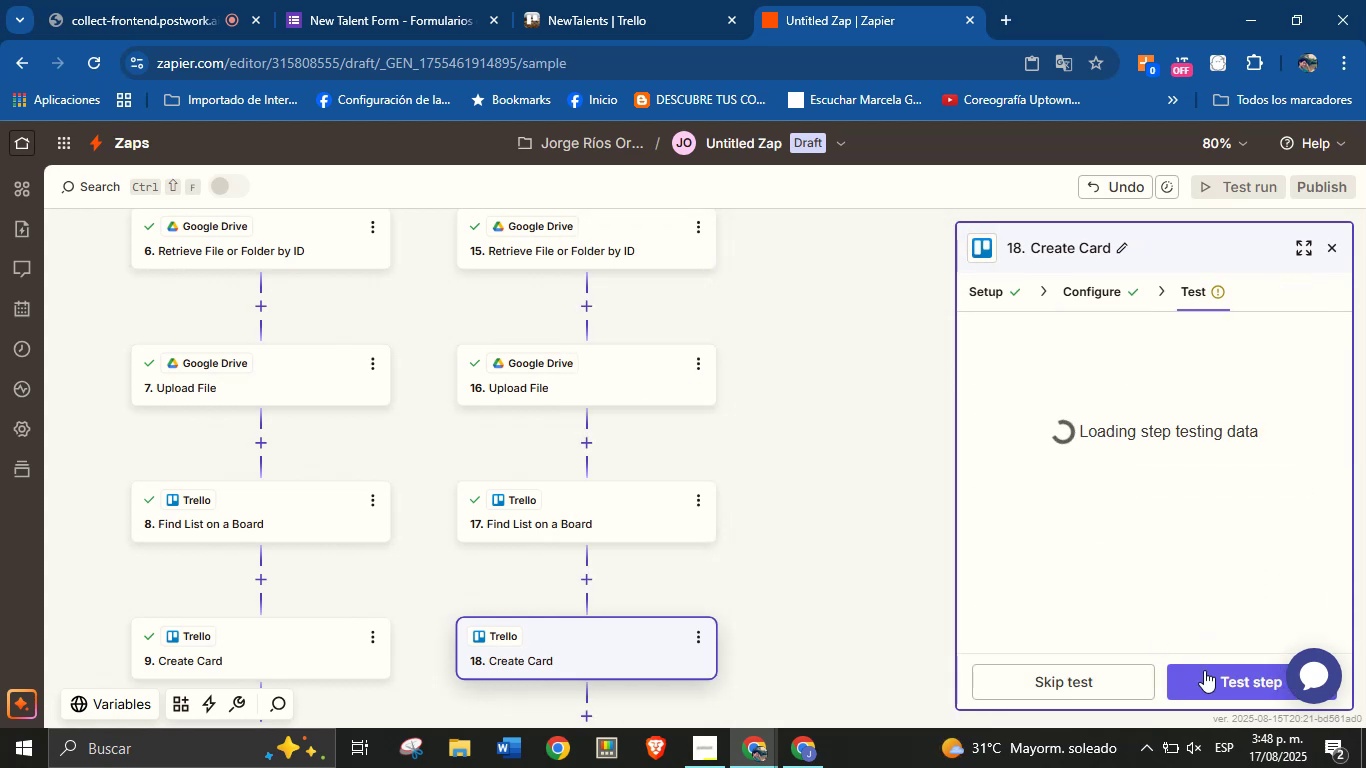 
left_click([1216, 682])
 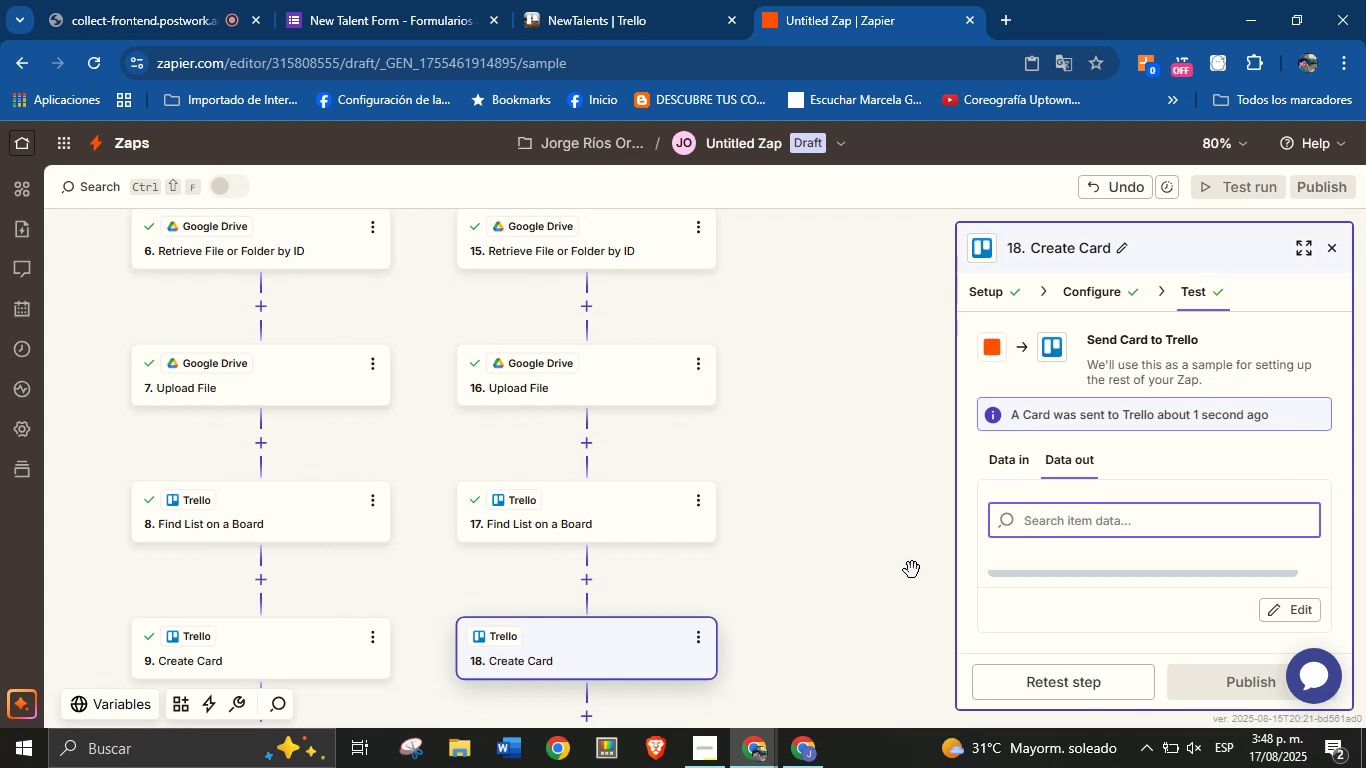 
right_click([922, 563])
 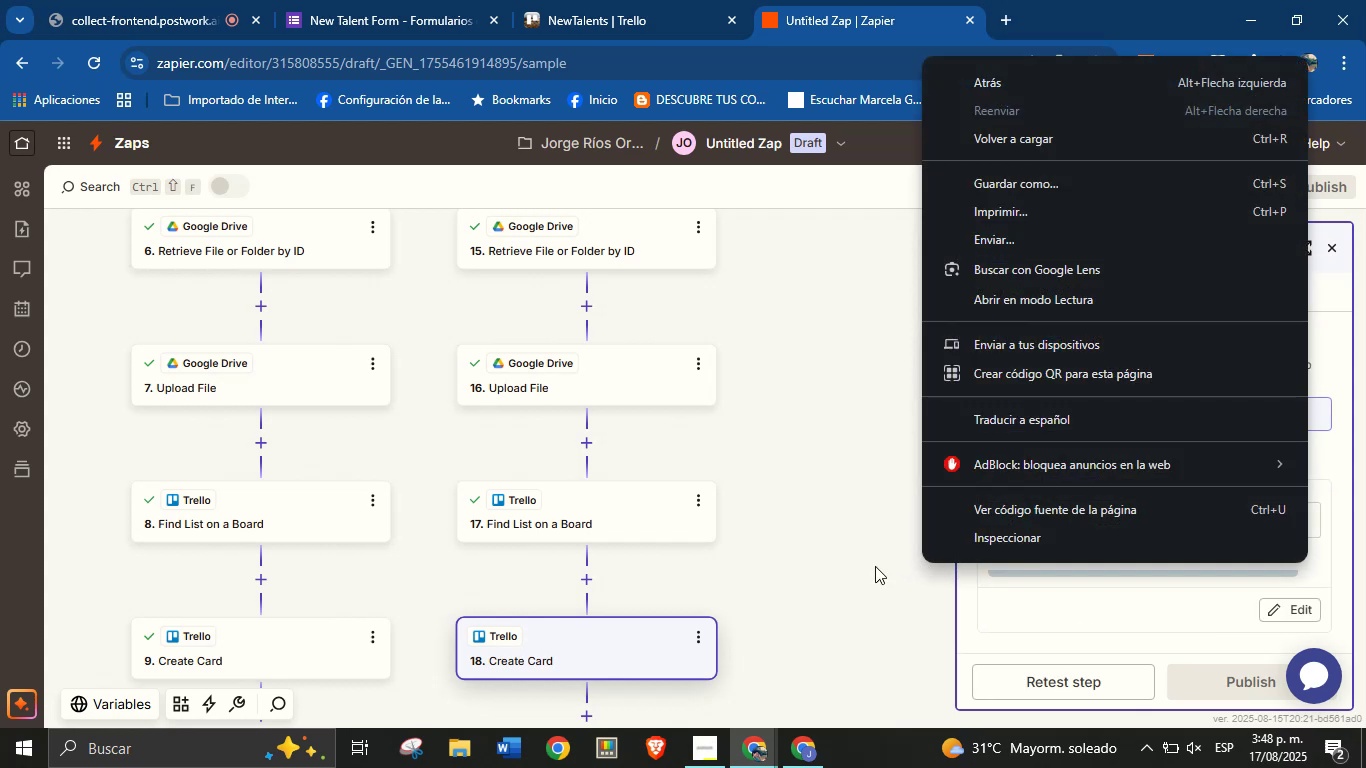 
left_click([843, 577])
 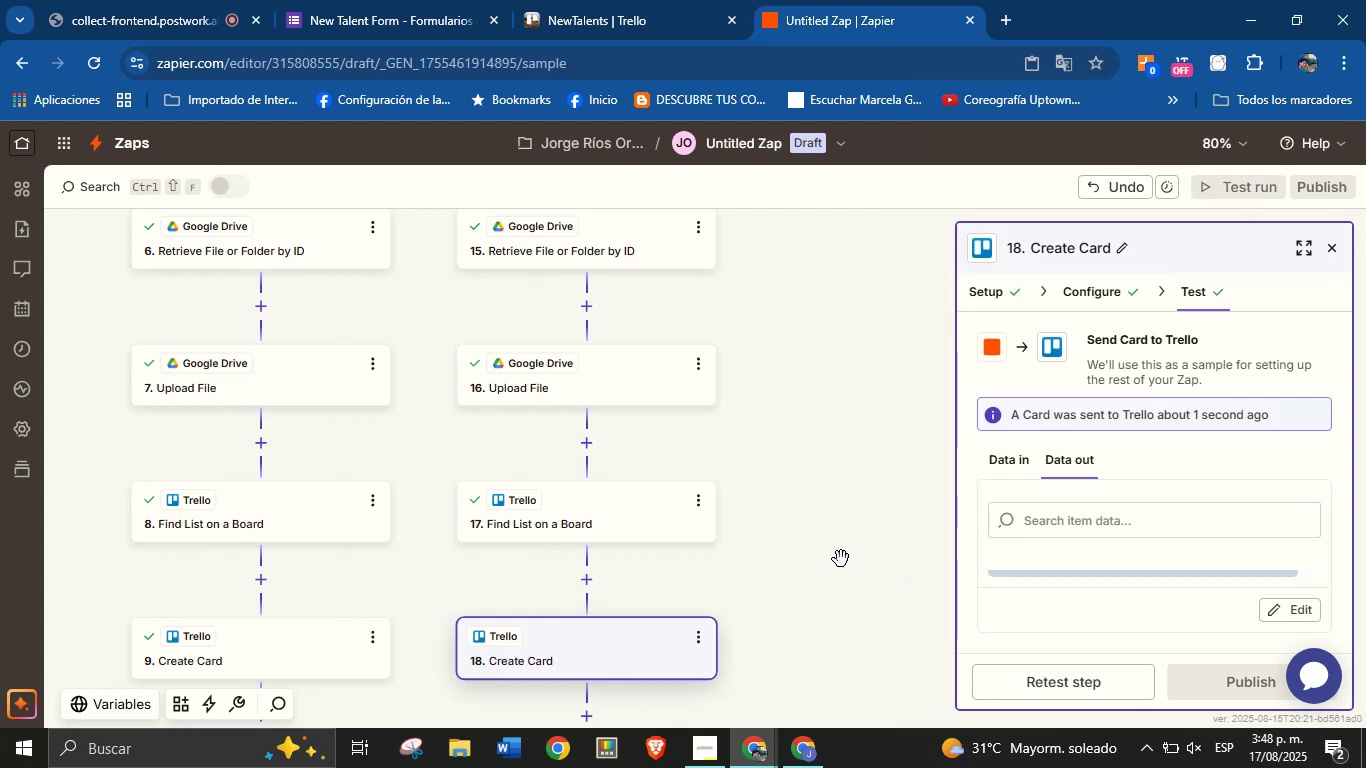 